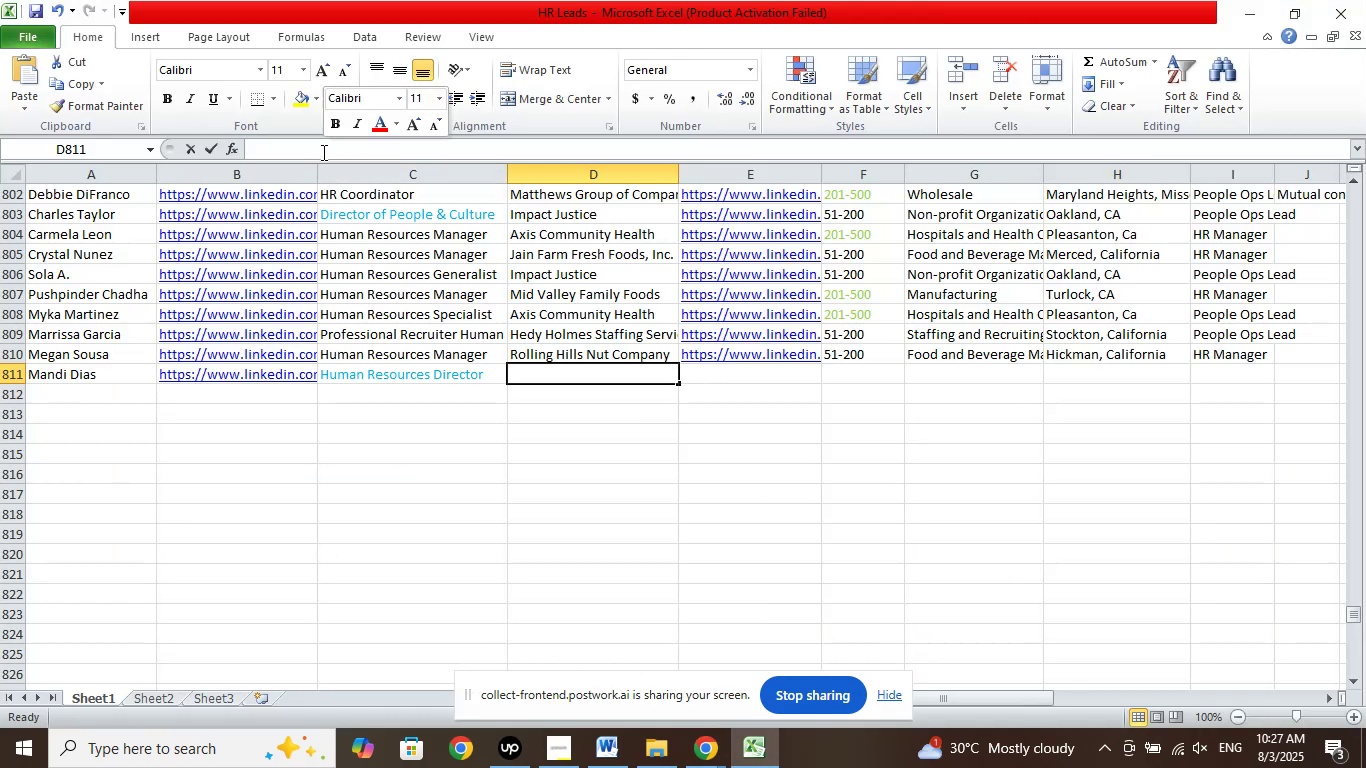 
right_click([322, 152])
 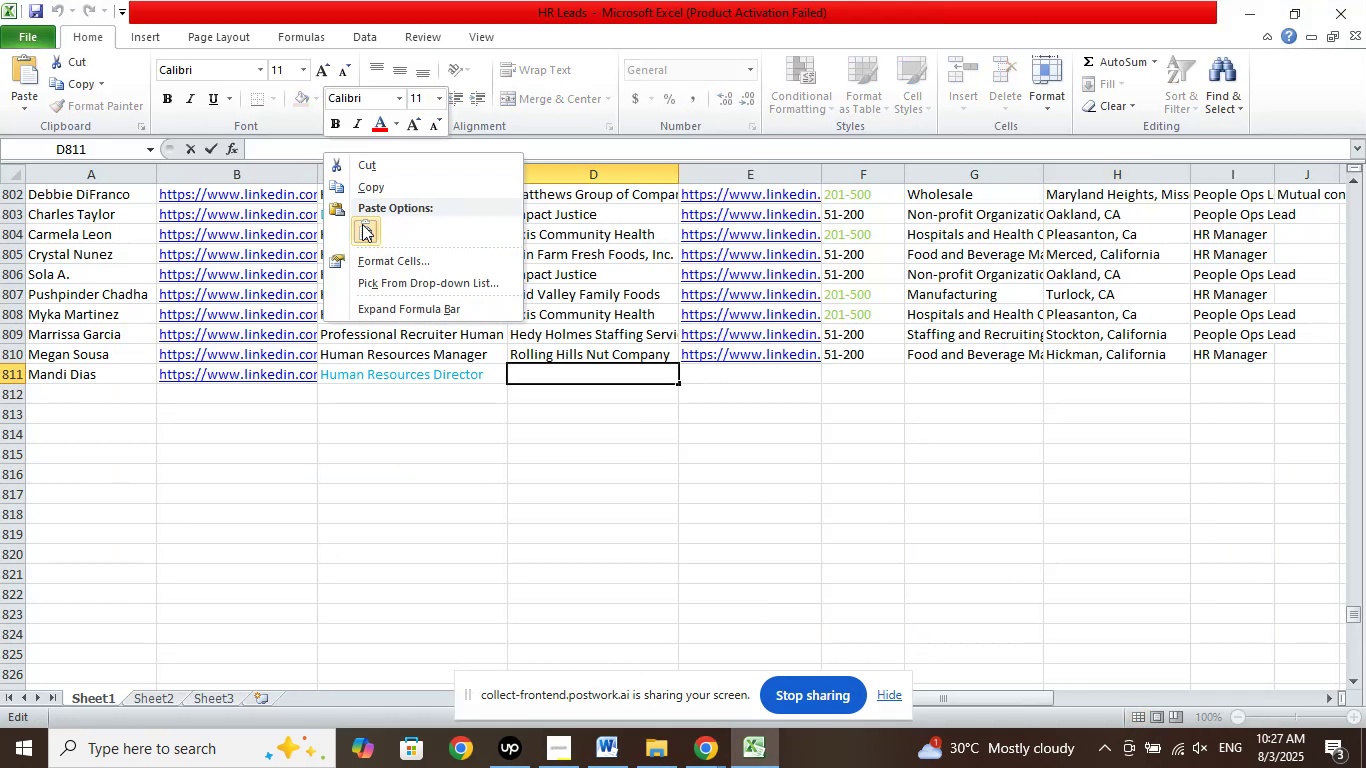 
left_click([362, 224])
 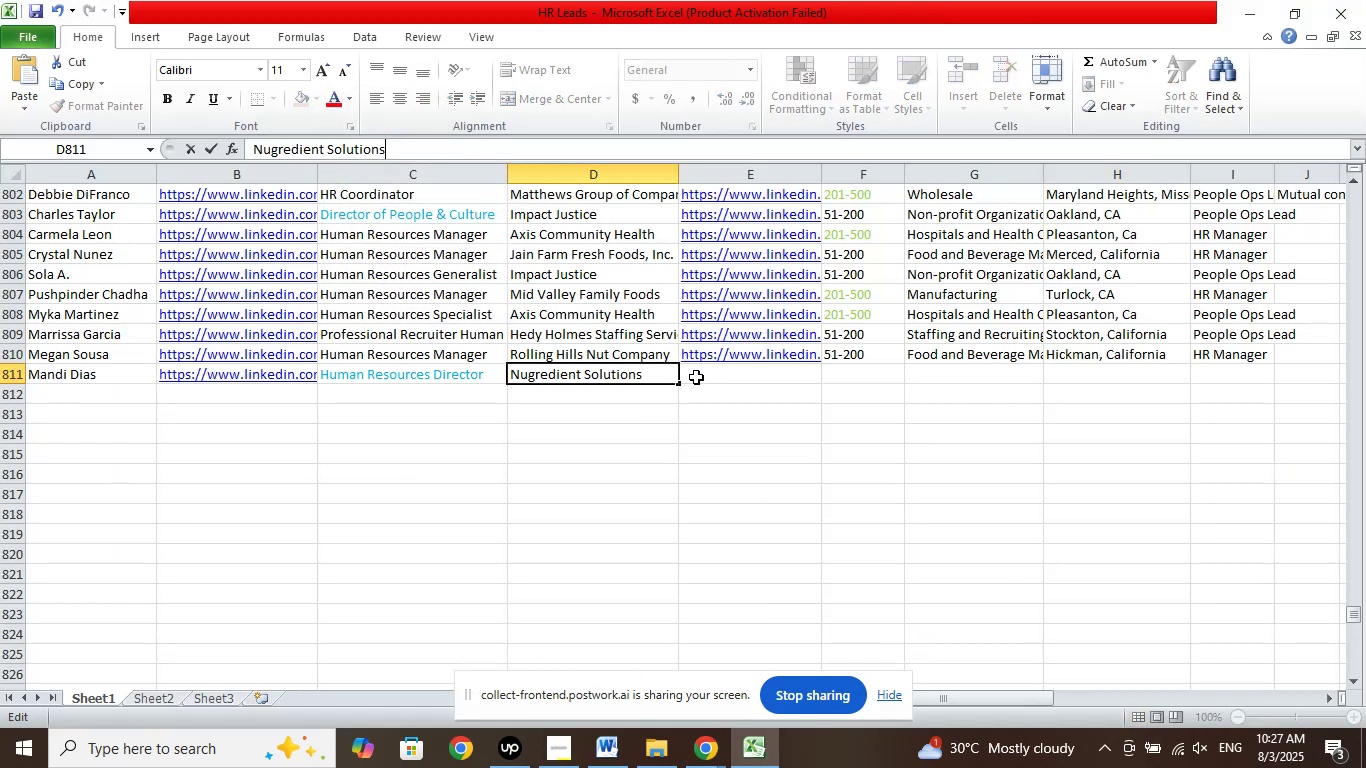 
left_click([696, 377])
 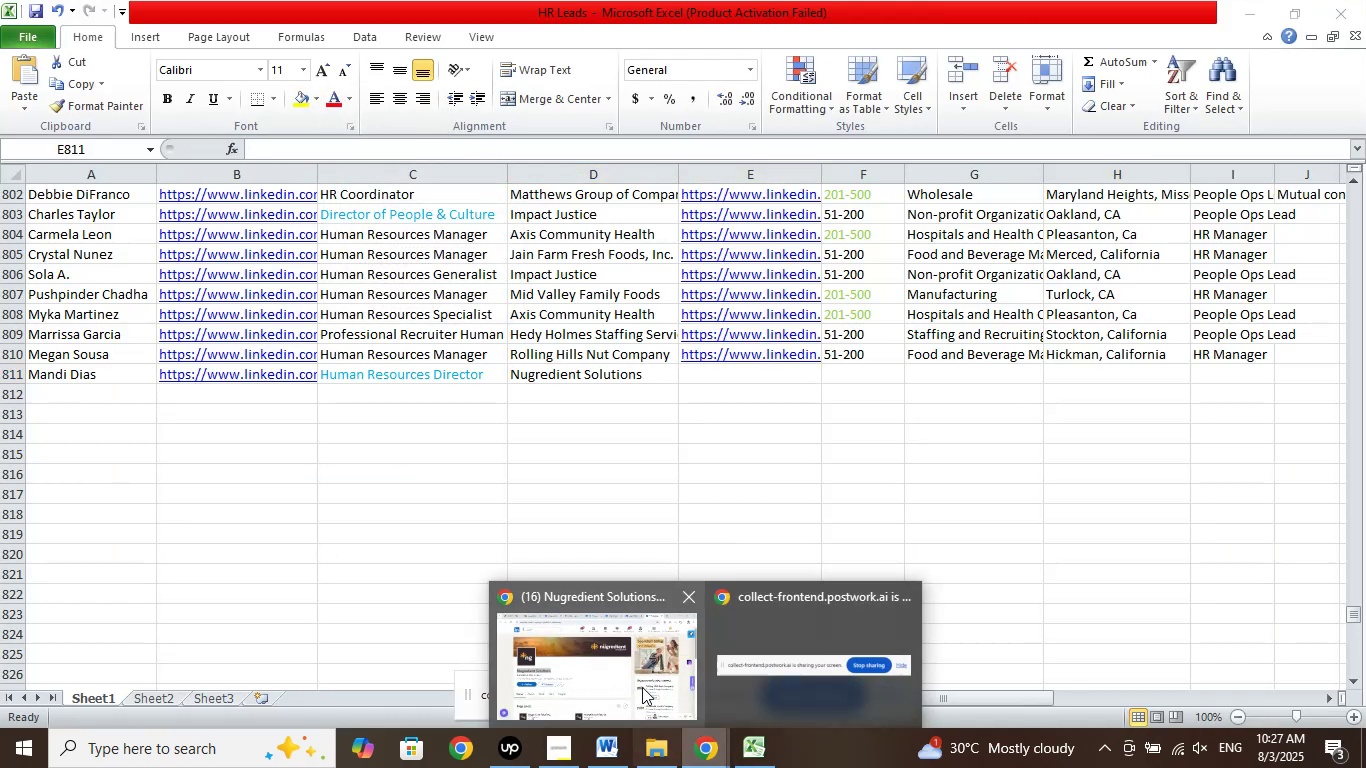 
left_click([593, 646])
 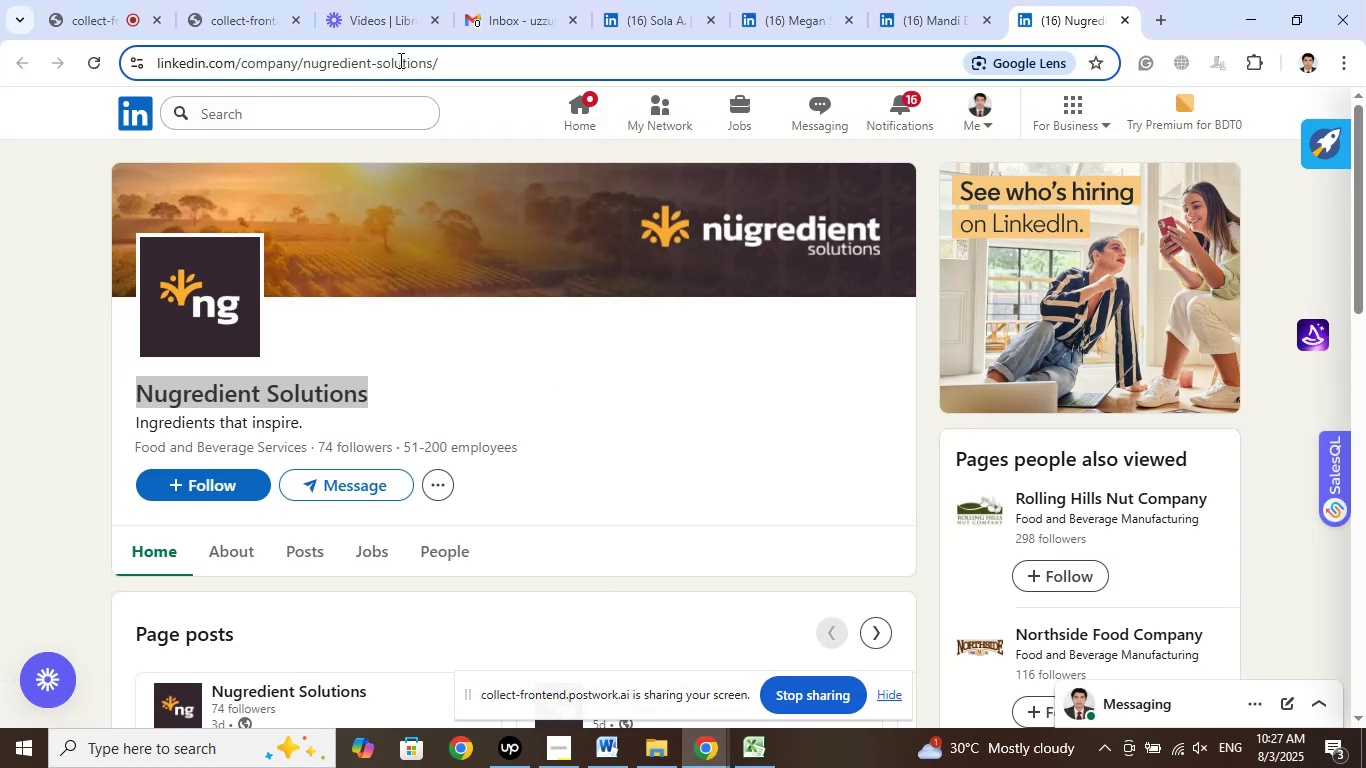 
right_click([399, 60])
 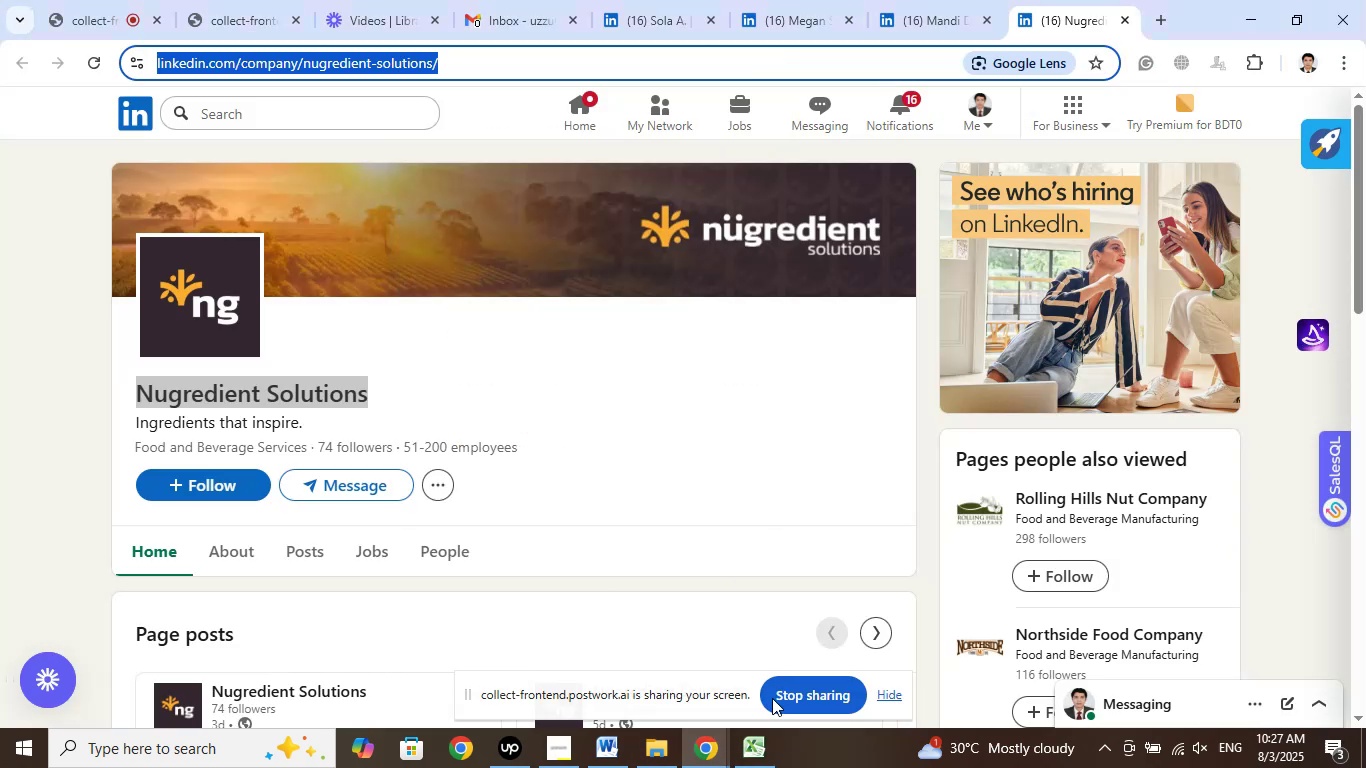 
left_click([756, 762])
 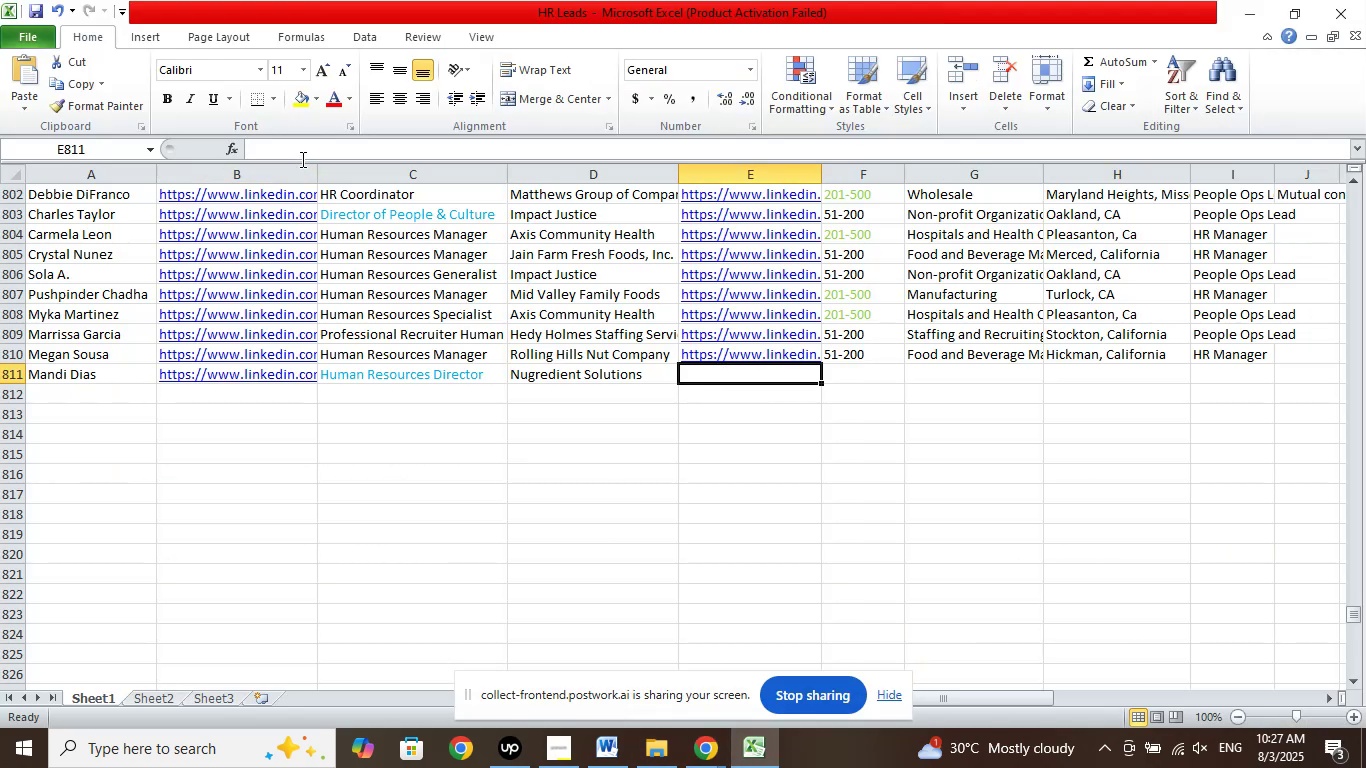 
left_click([301, 159])
 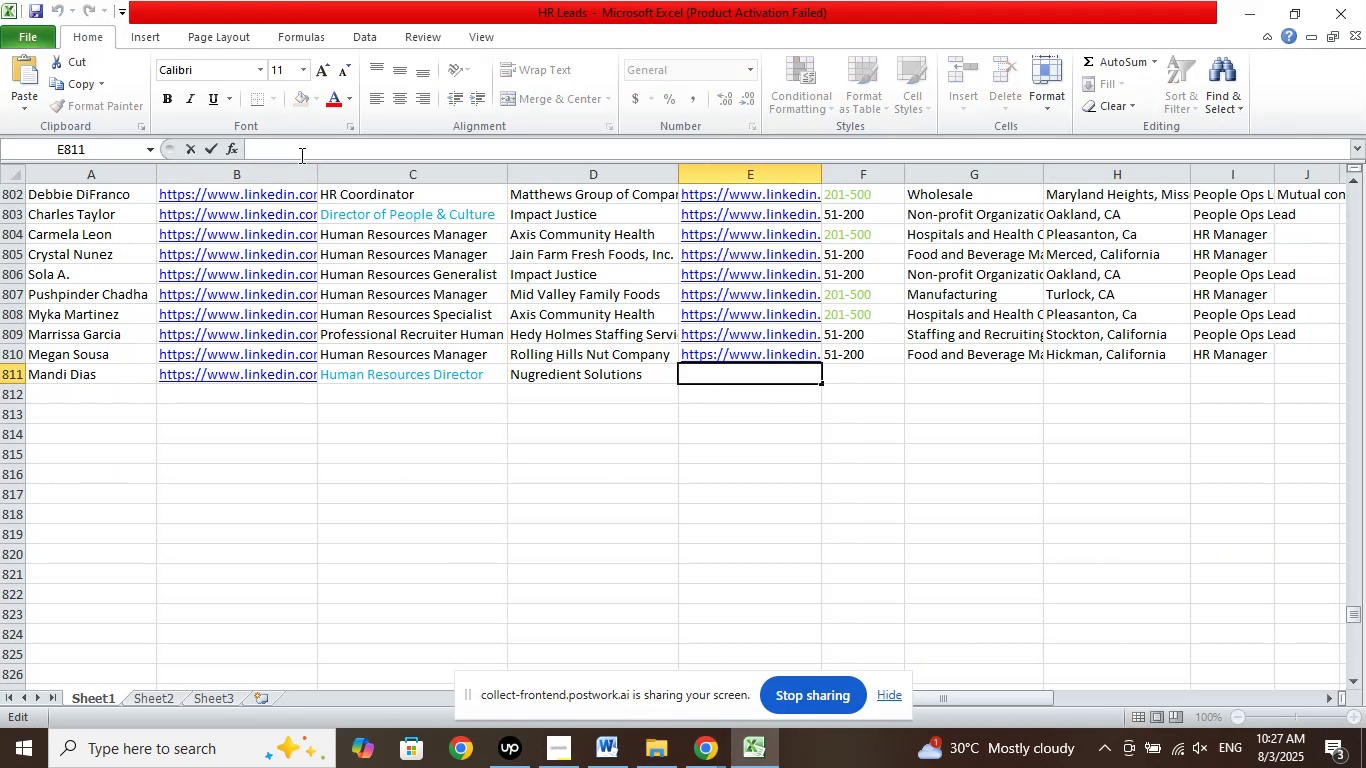 
right_click([300, 155])
 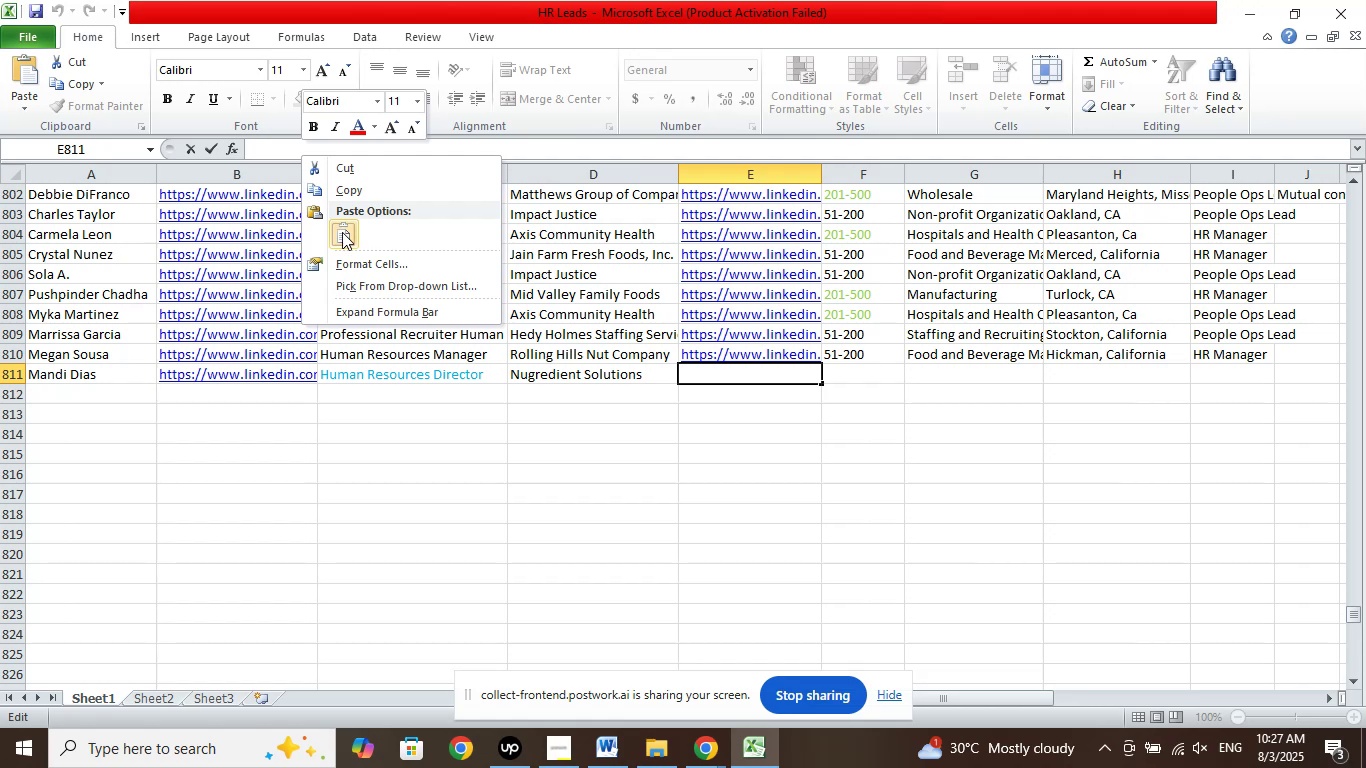 
left_click([342, 232])
 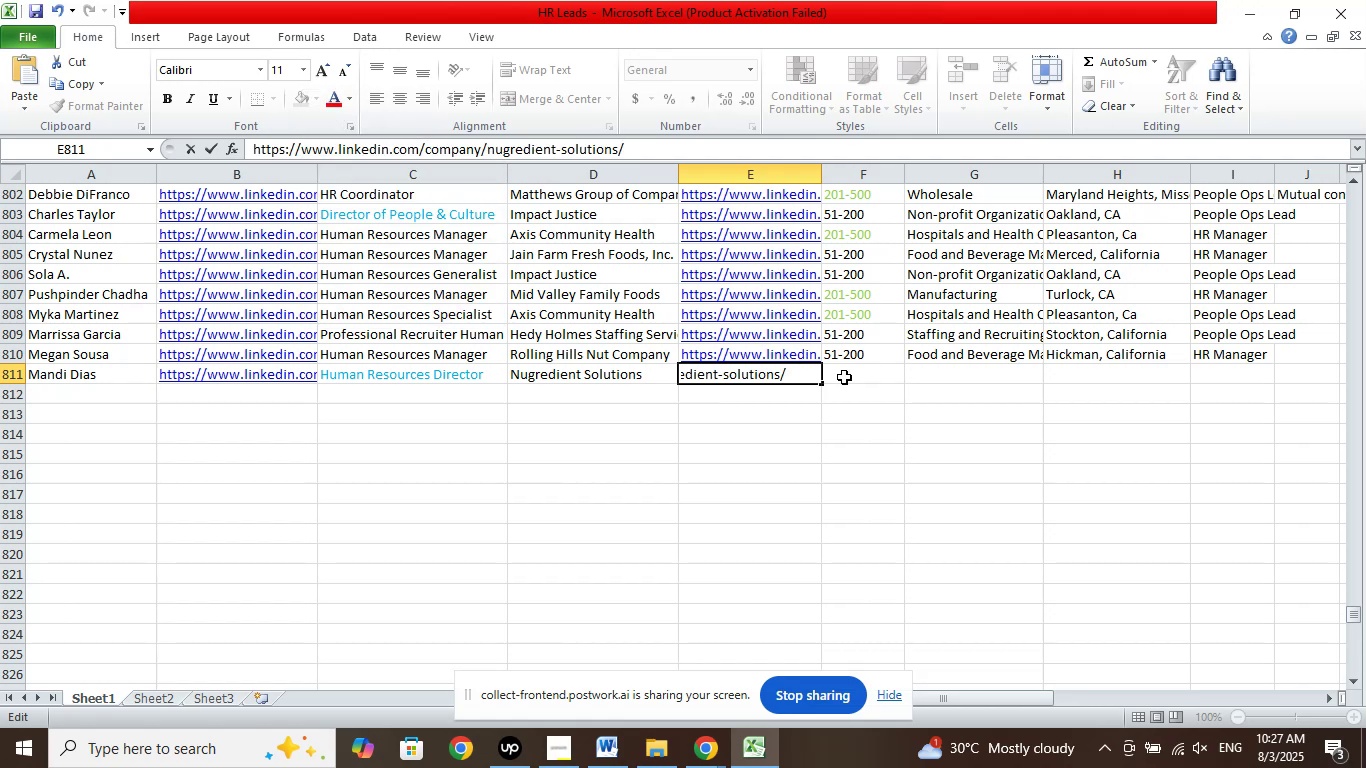 
left_click([844, 377])
 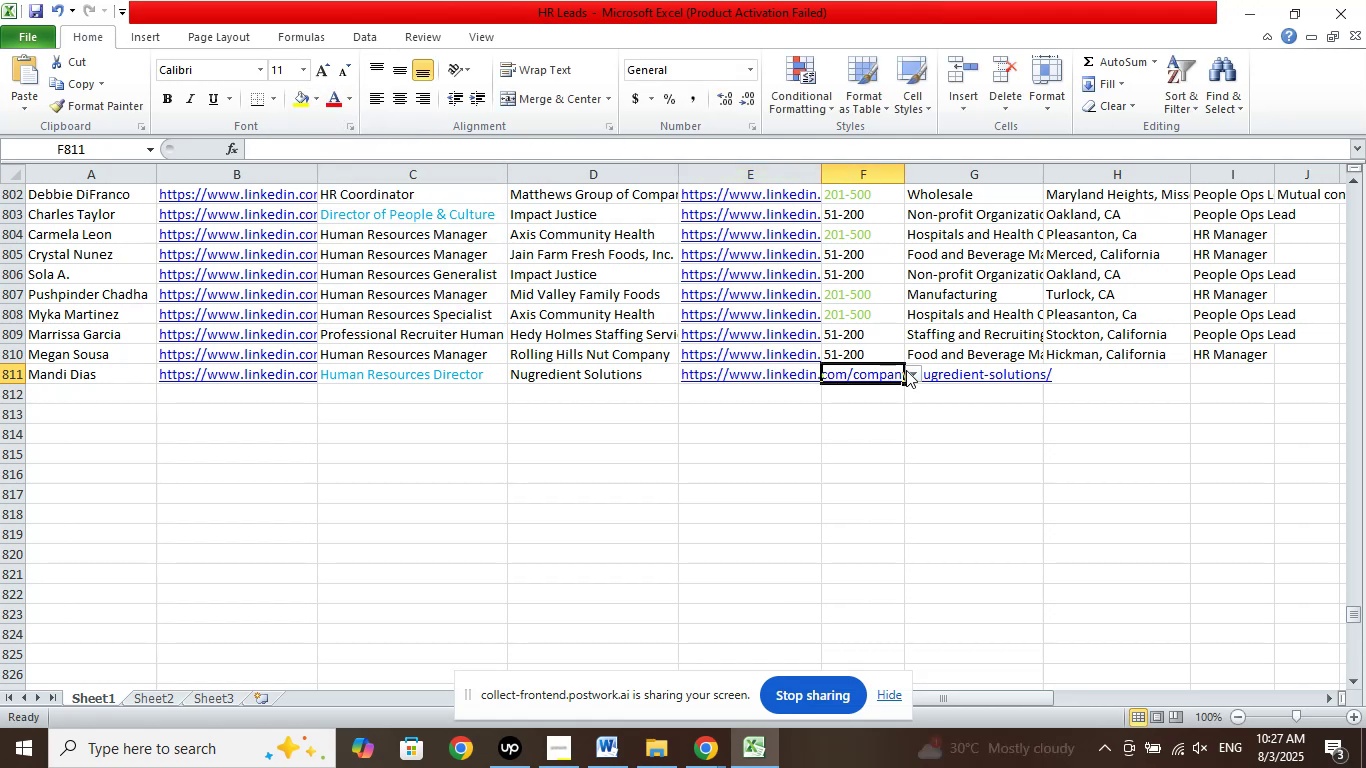 
left_click([913, 369])
 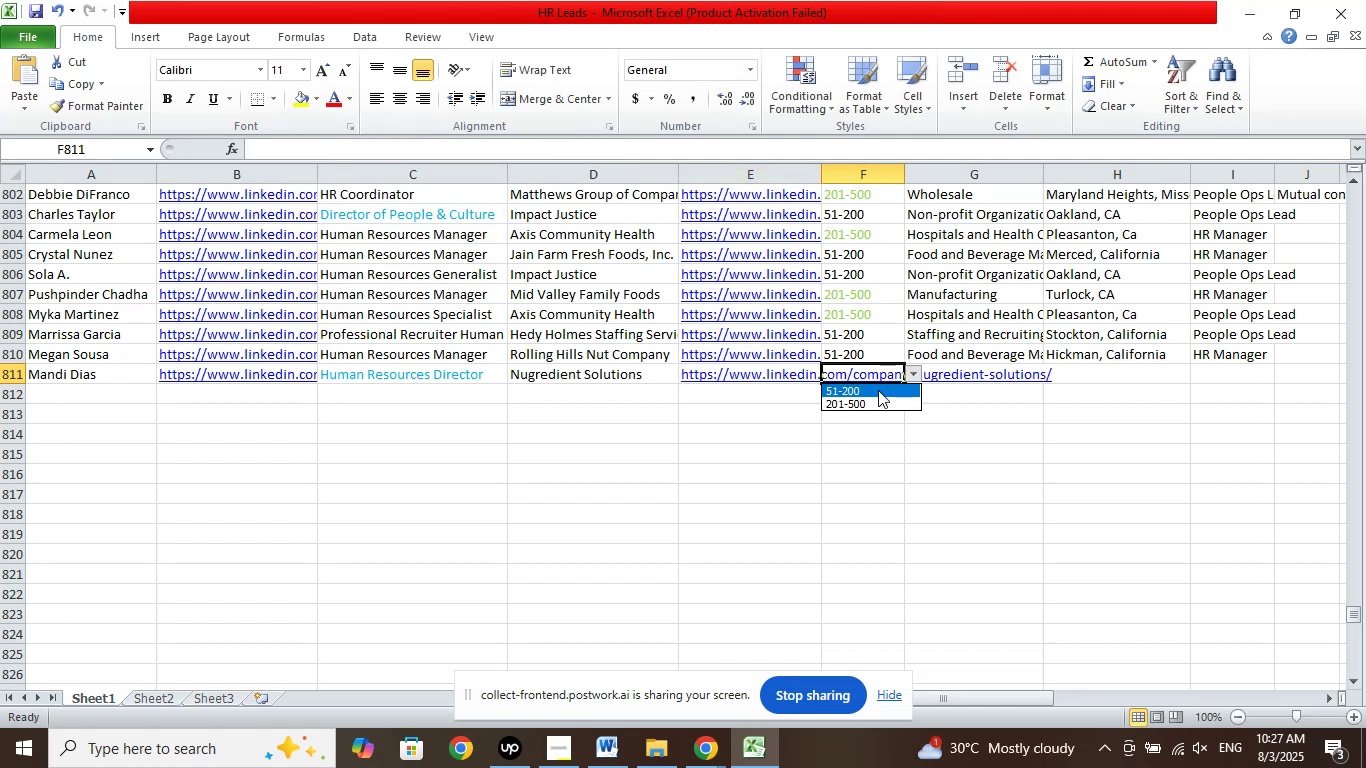 
left_click([878, 390])
 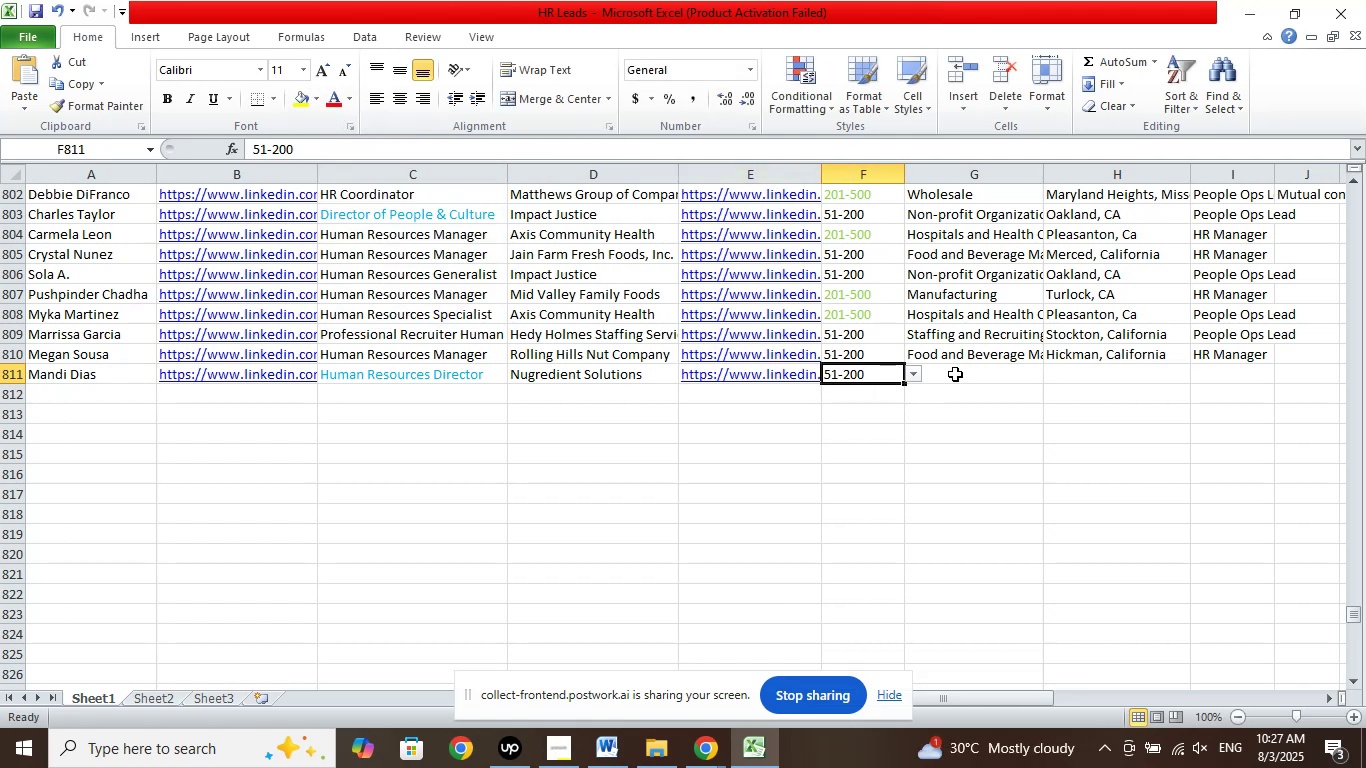 
left_click([955, 374])
 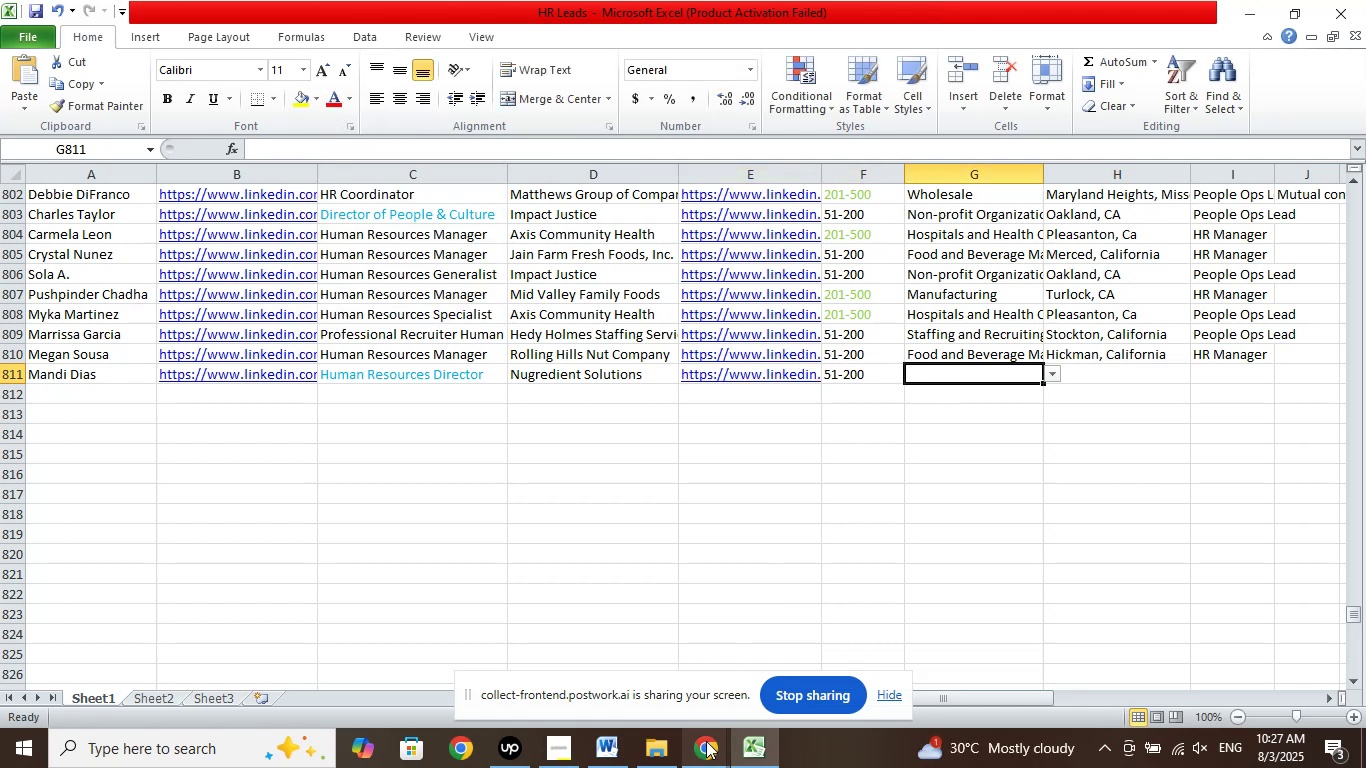 
left_click([707, 742])
 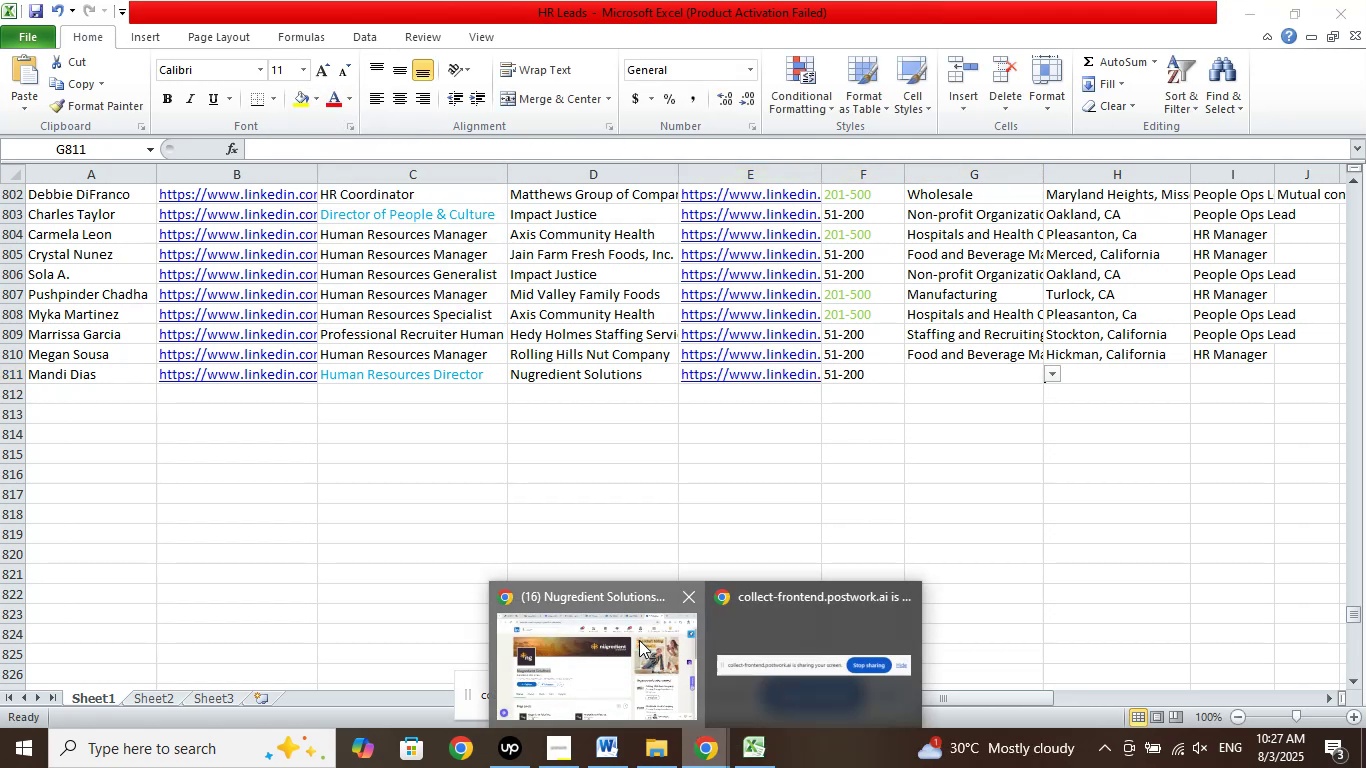 
left_click([639, 640])
 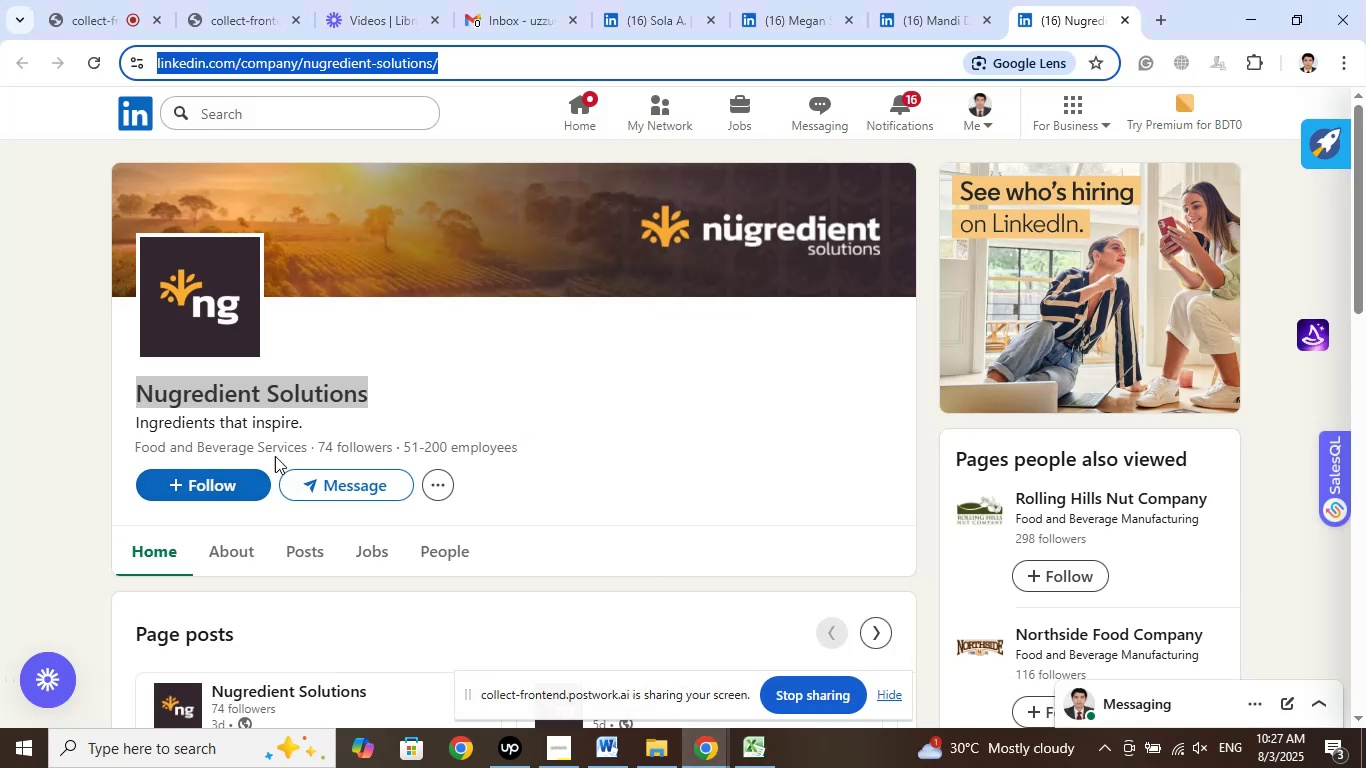 
right_click([266, 392])
 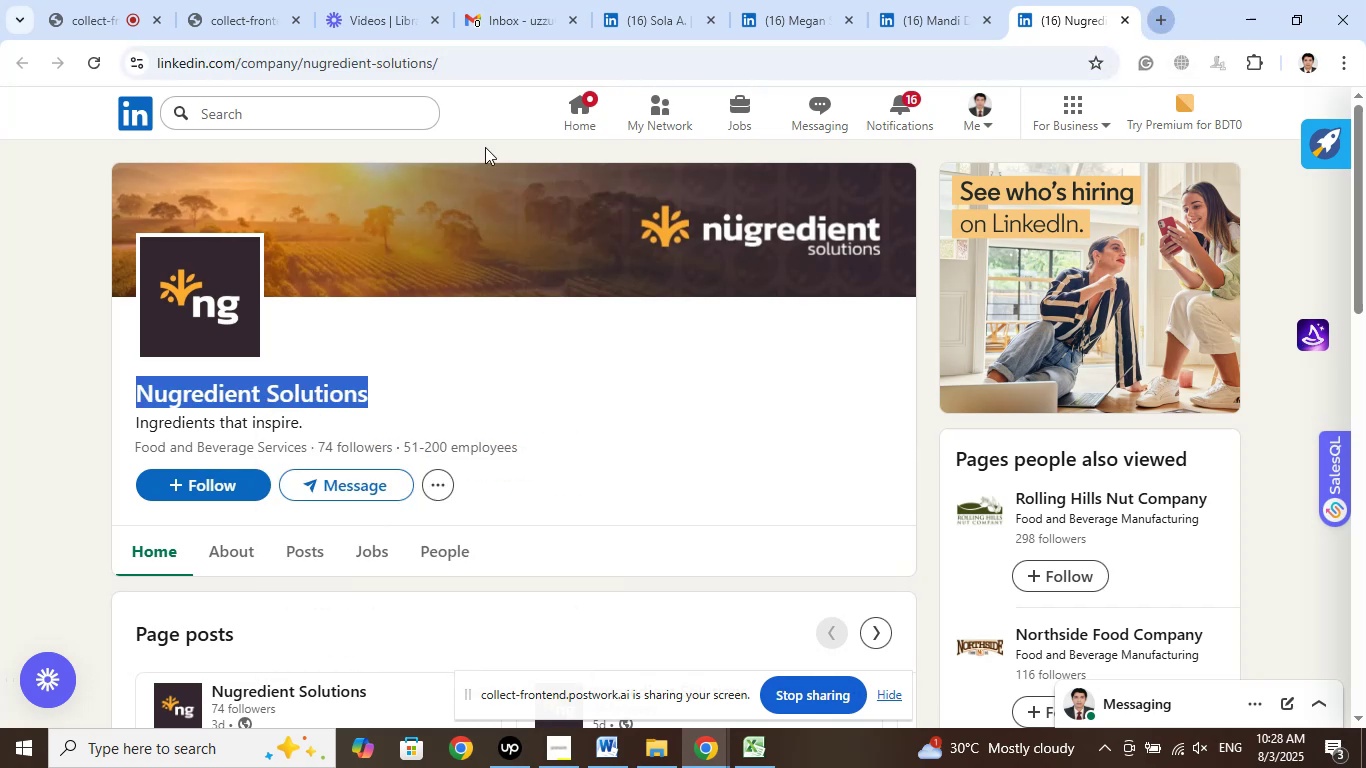 
right_click([276, 68])
 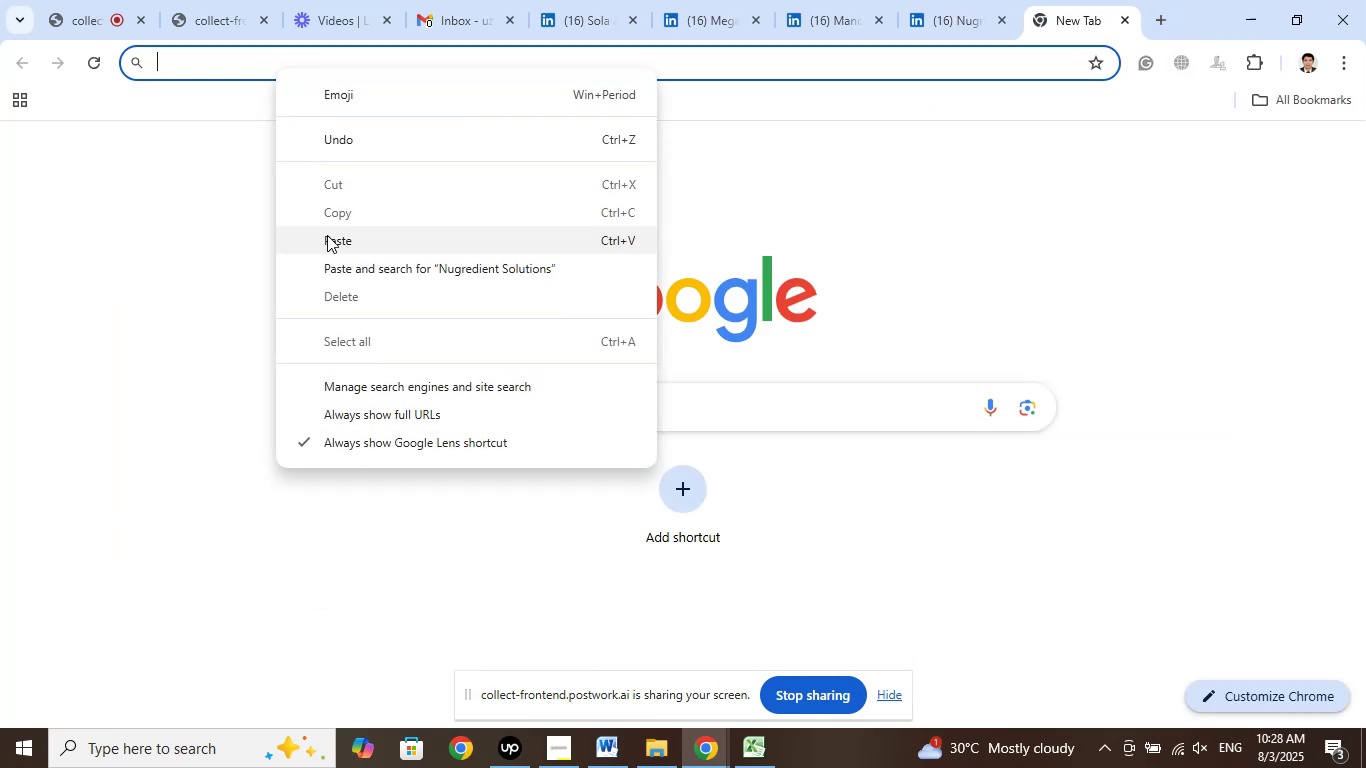 
left_click([327, 235])
 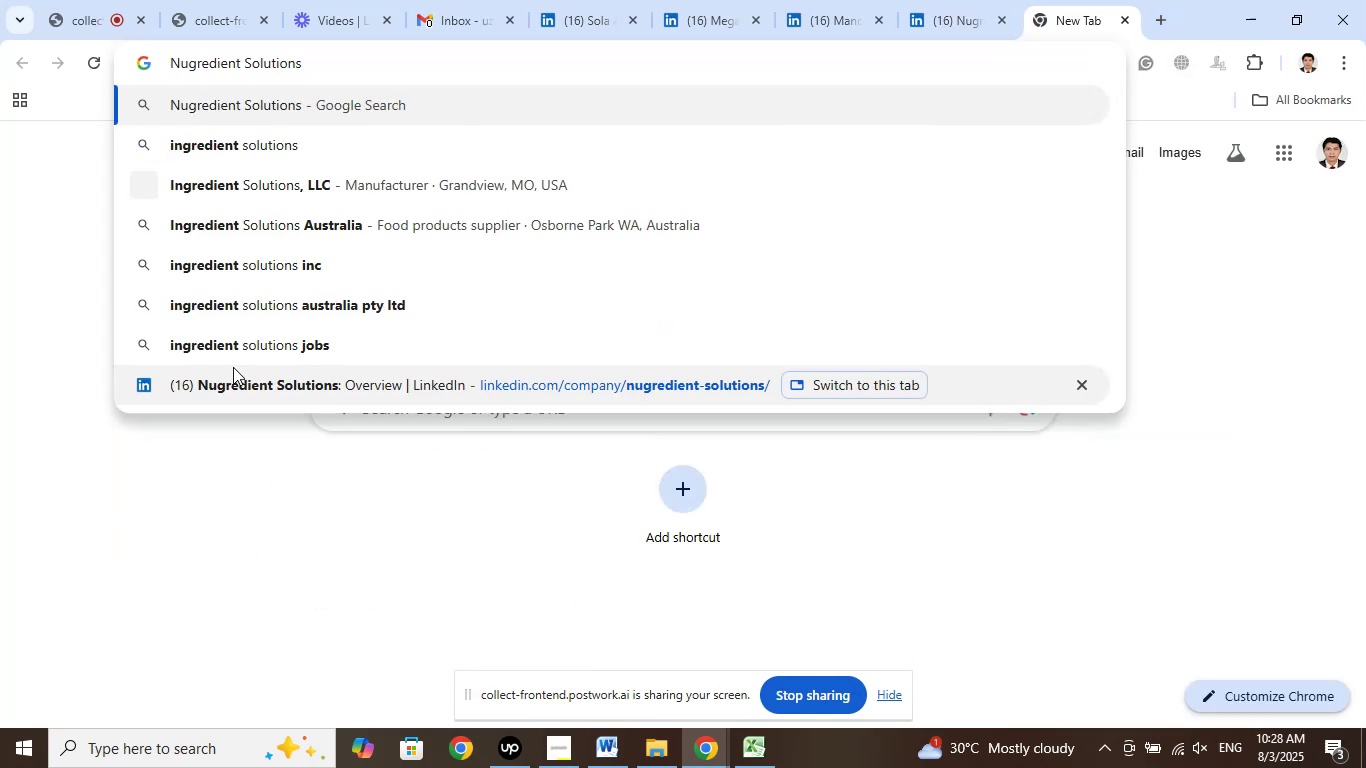 
type( address)
 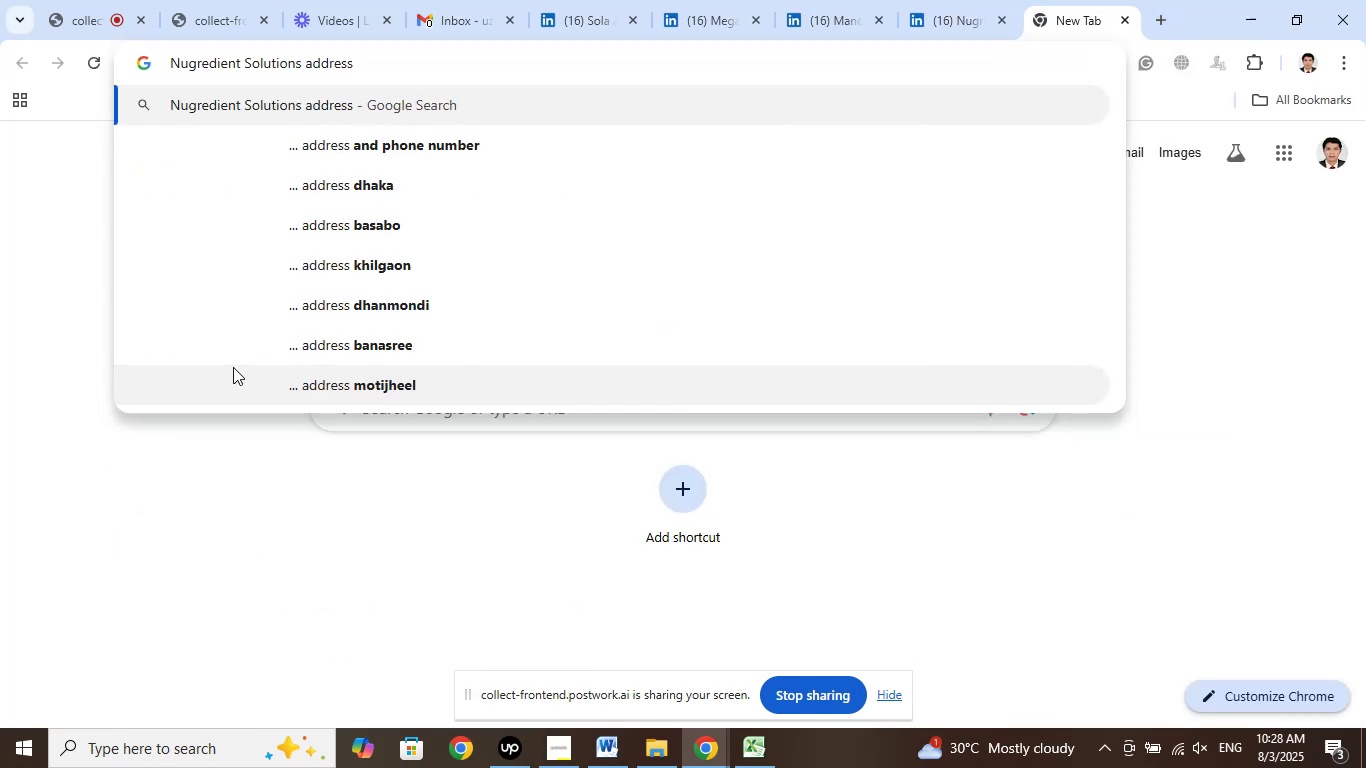 
key(Enter)
 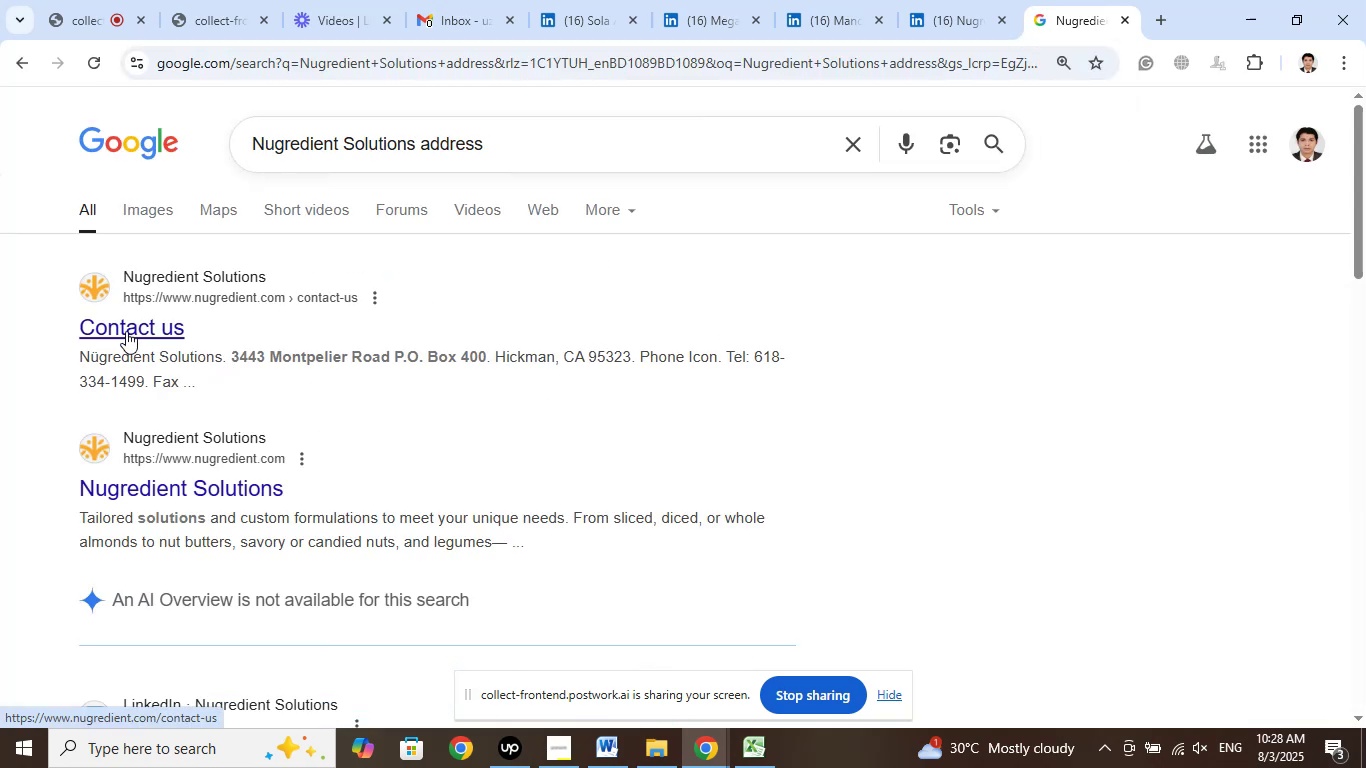 
wait(6.68)
 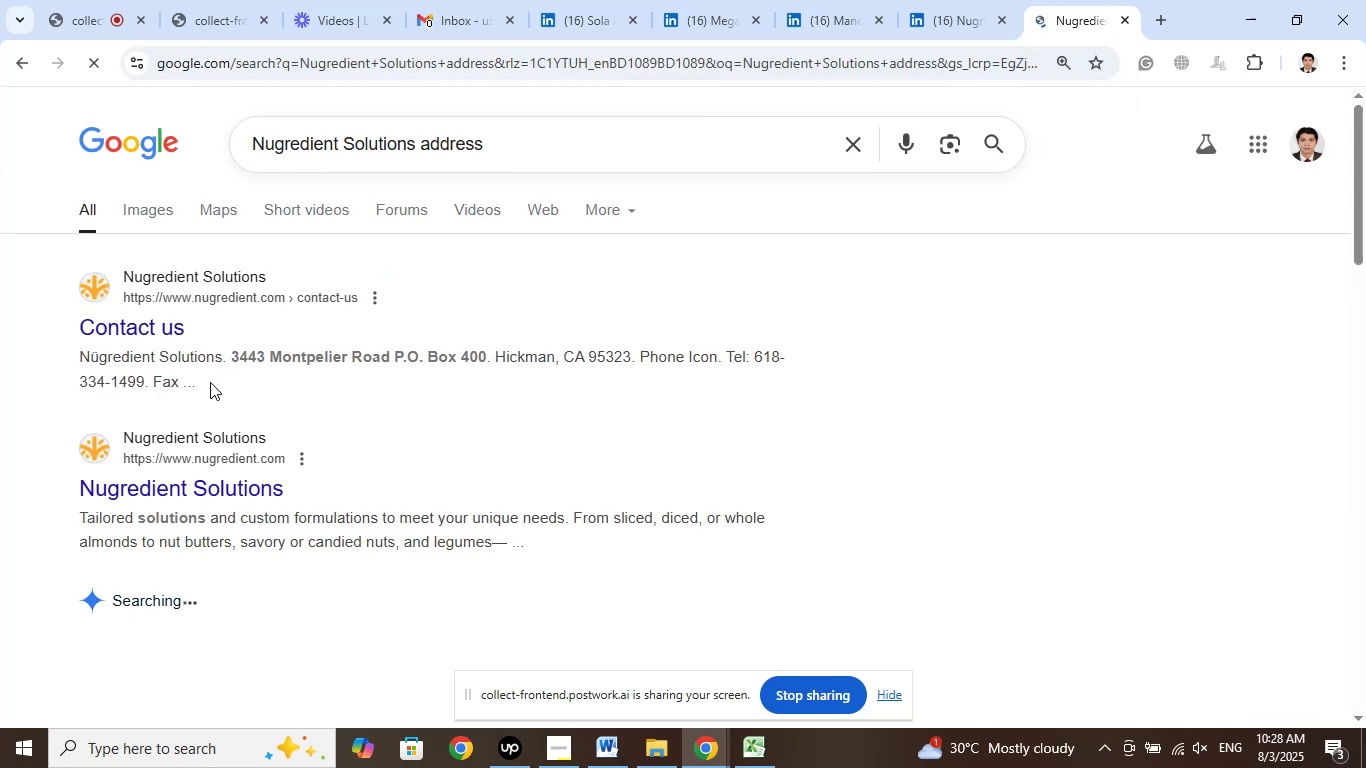 
right_click([126, 331])
 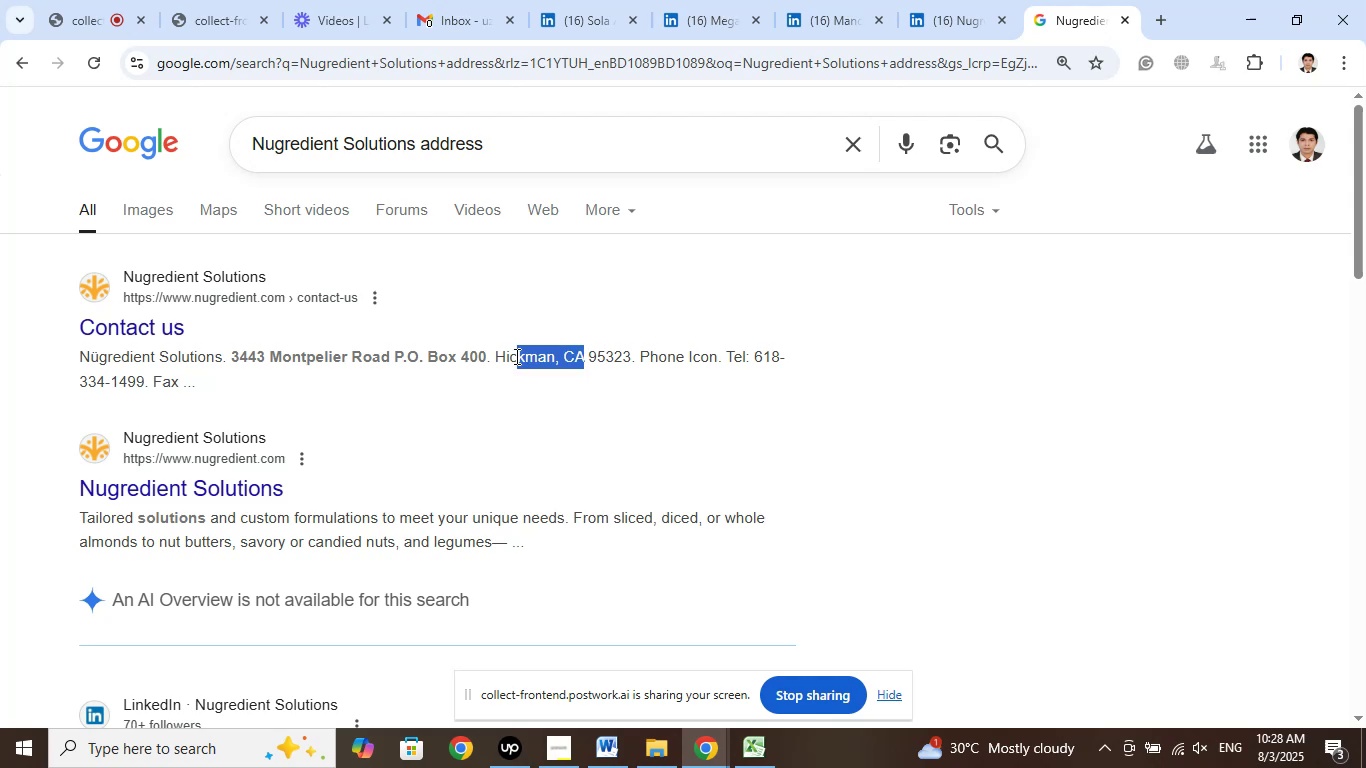 
wait(5.26)
 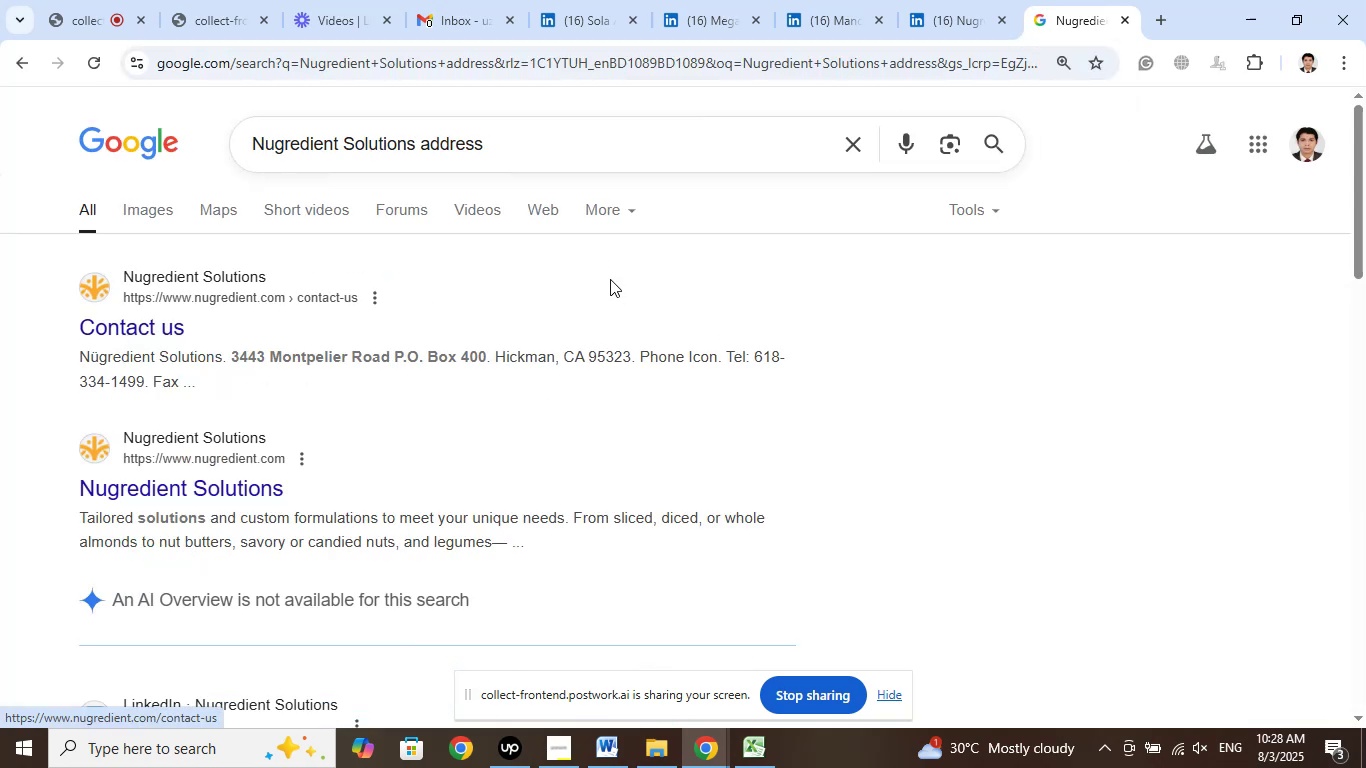 
right_click([502, 361])
 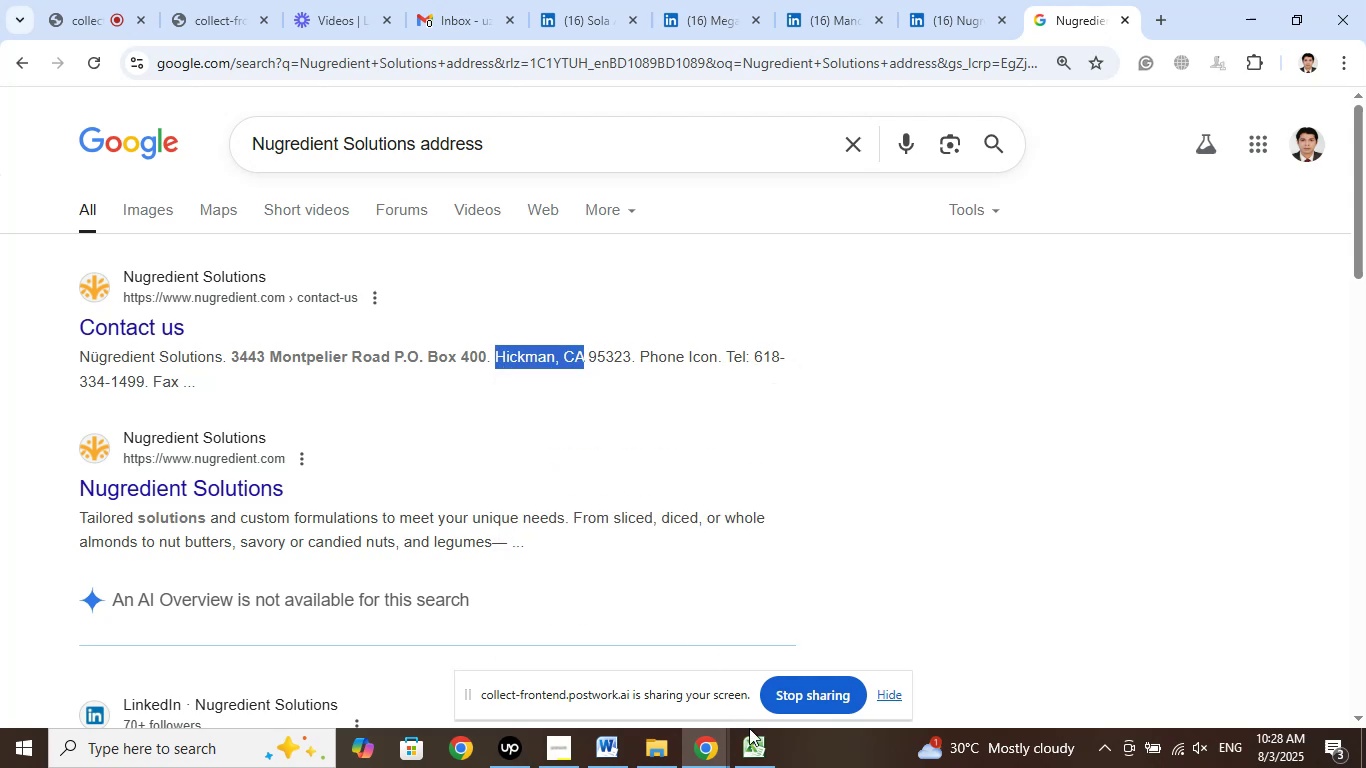 
left_click([750, 748])
 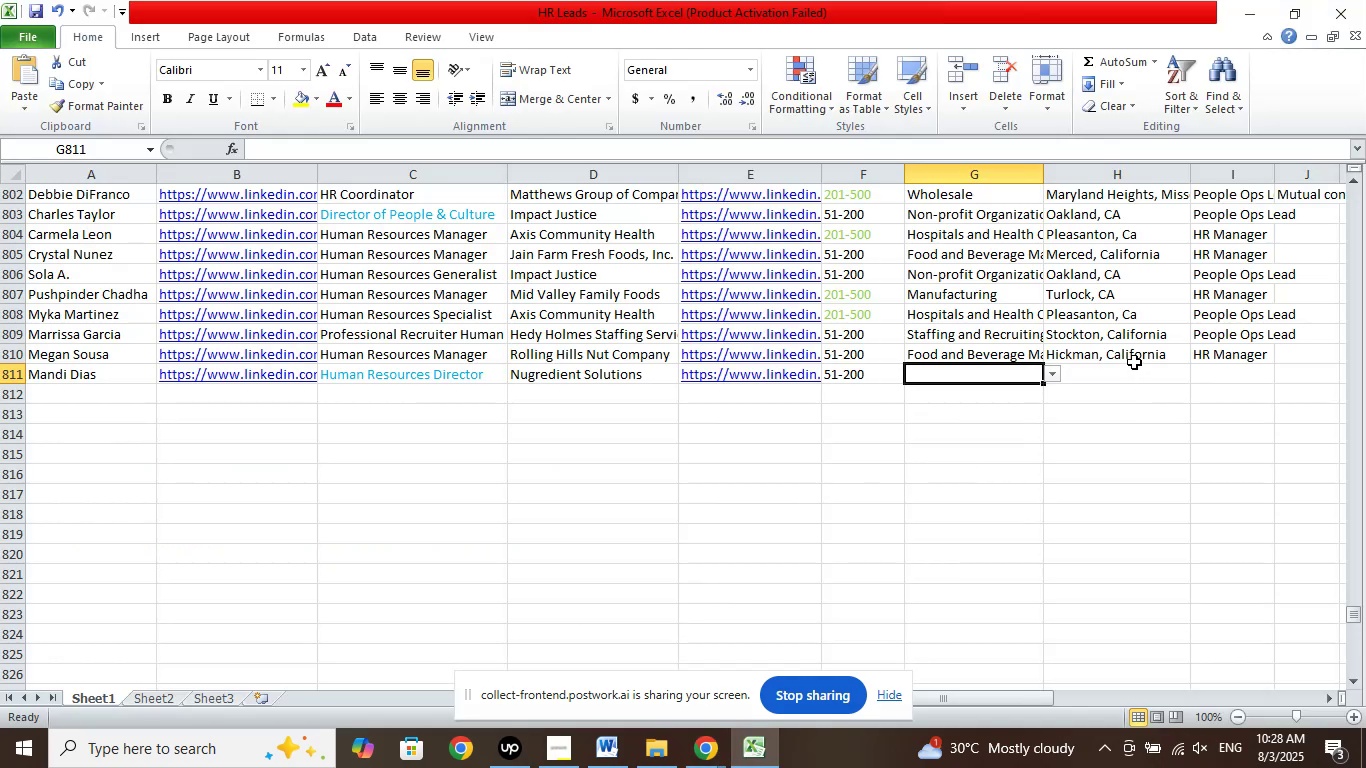 
left_click([1126, 368])
 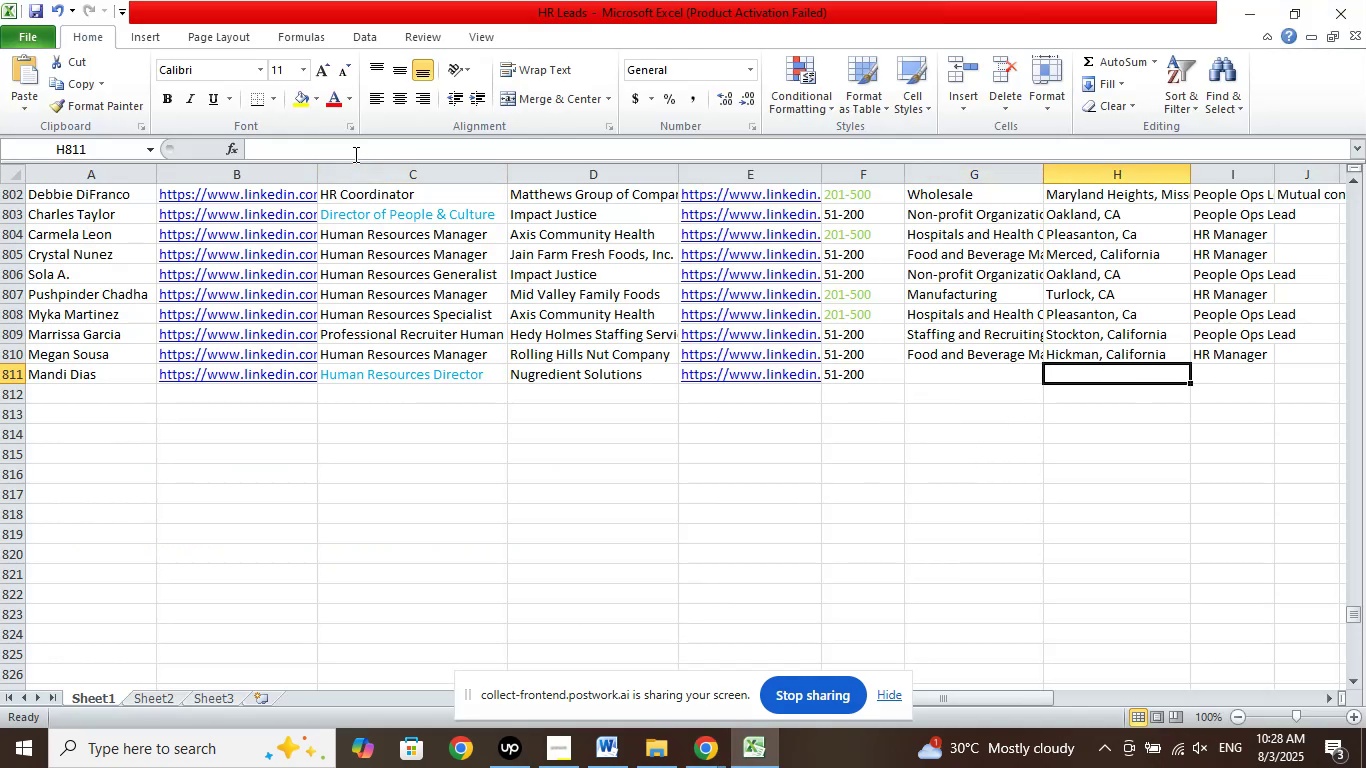 
left_click([352, 153])
 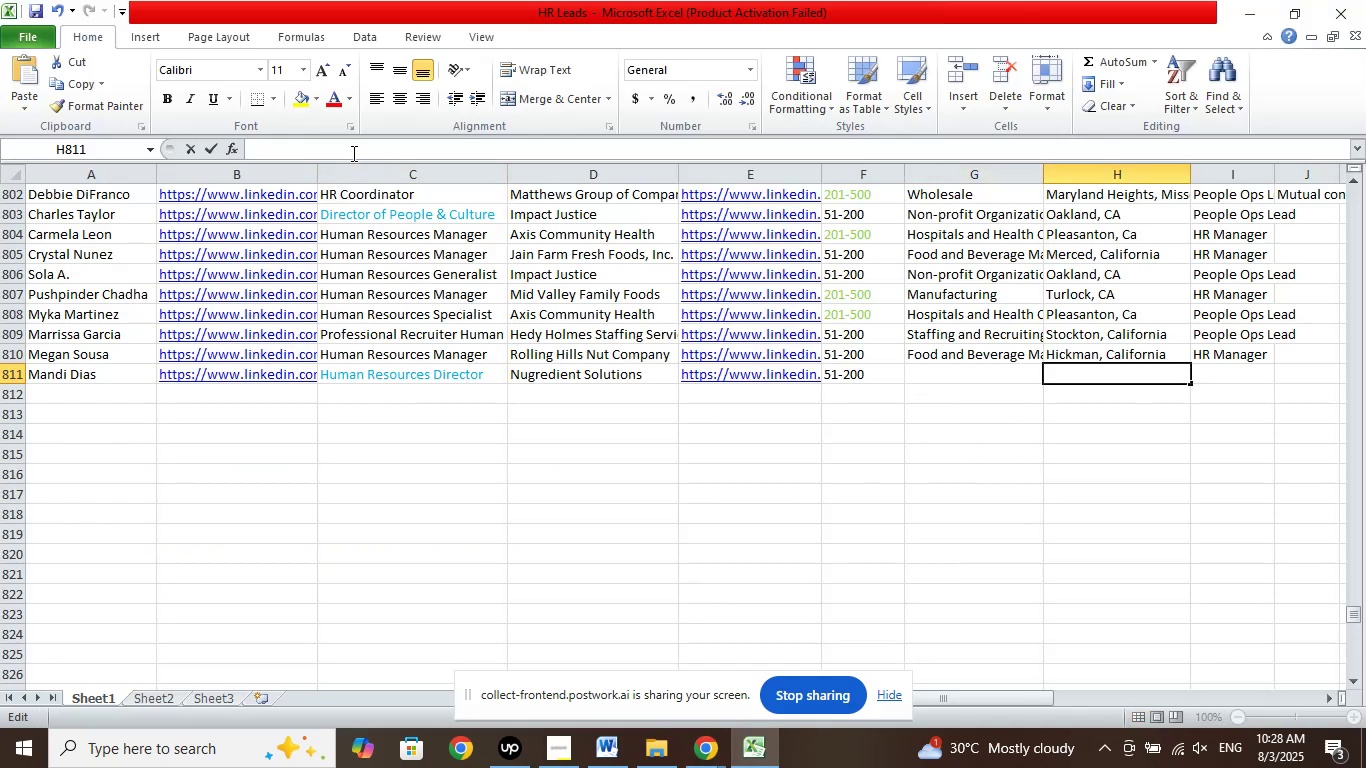 
right_click([352, 153])
 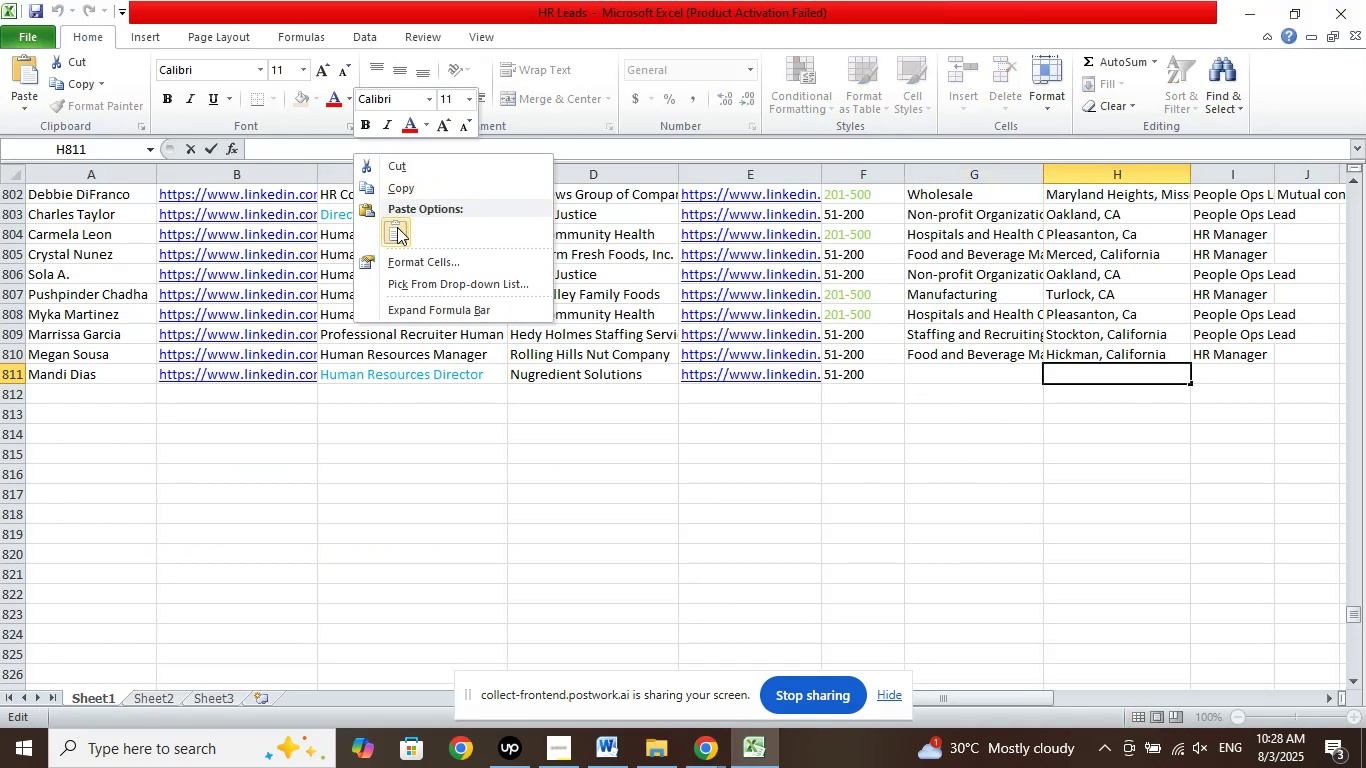 
left_click([397, 227])
 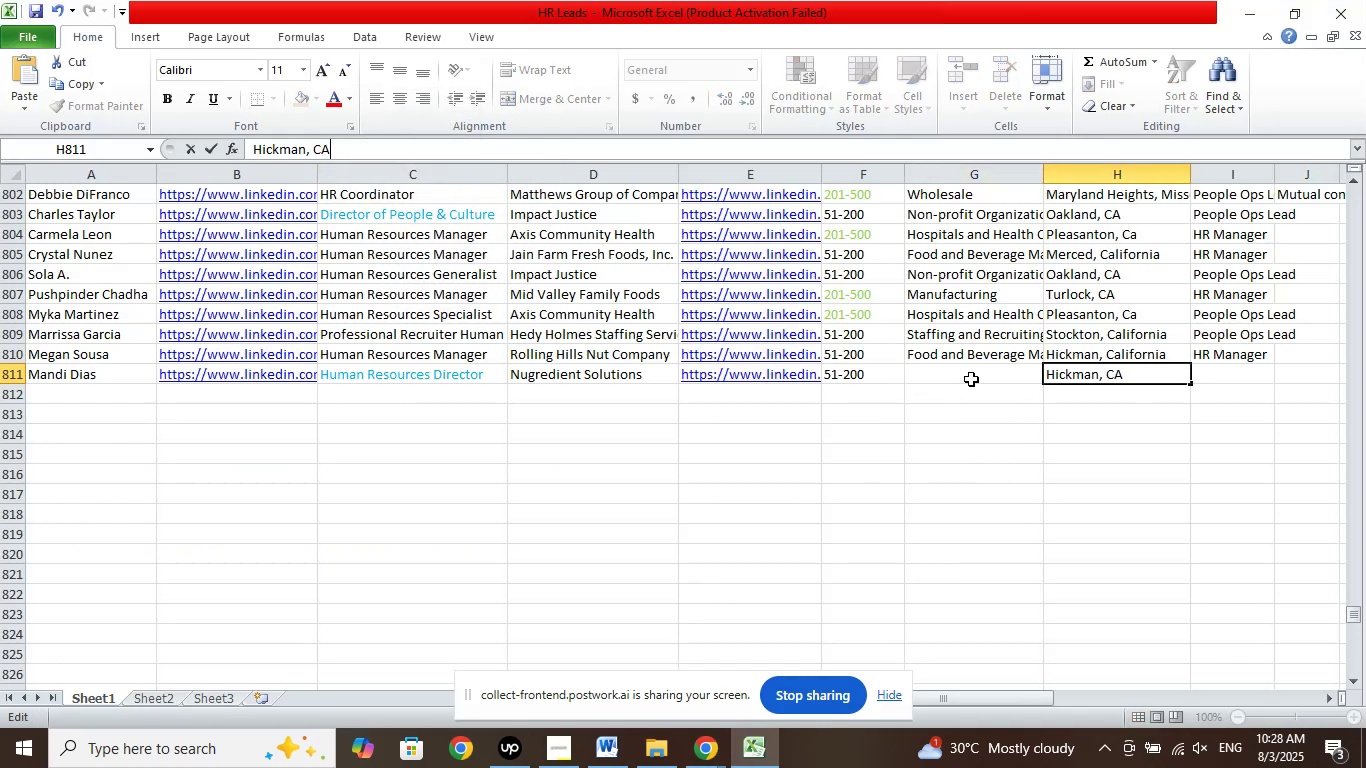 
left_click([971, 379])
 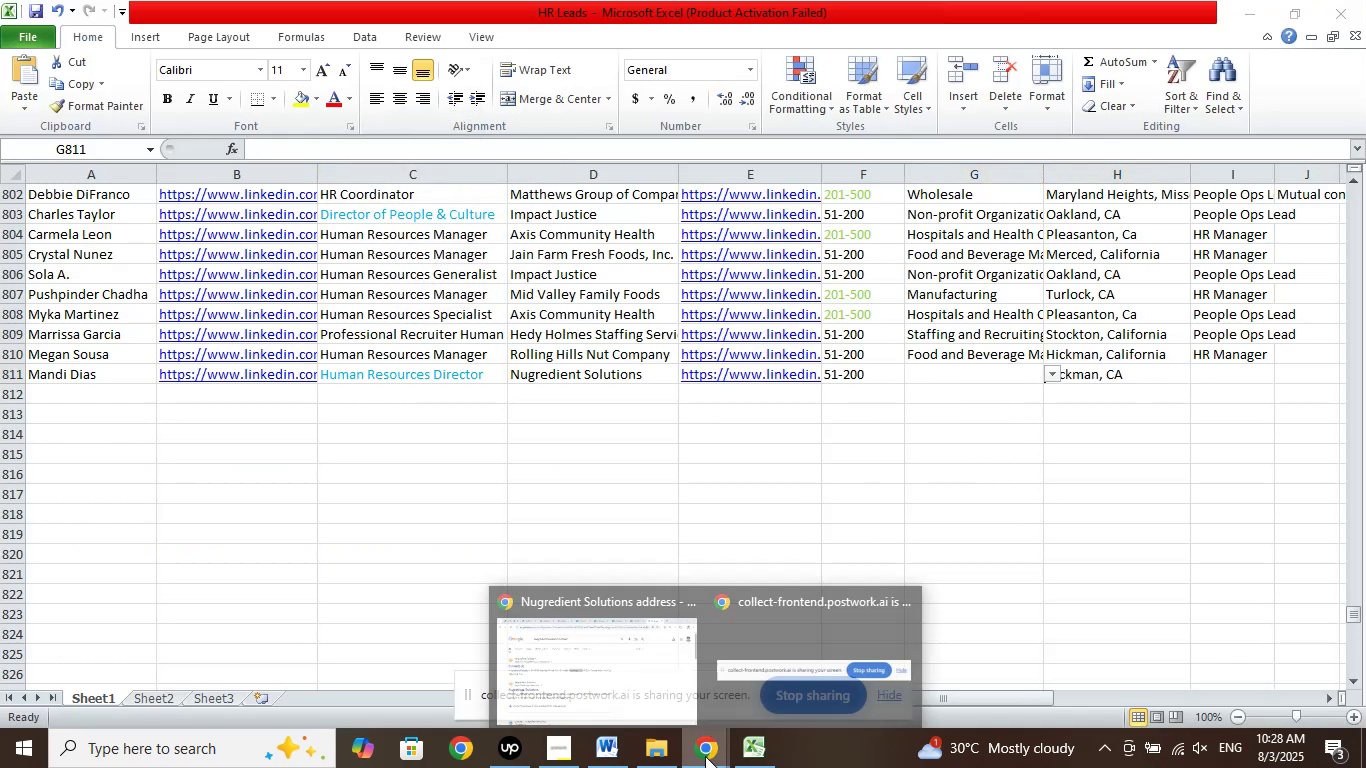 
left_click([585, 675])
 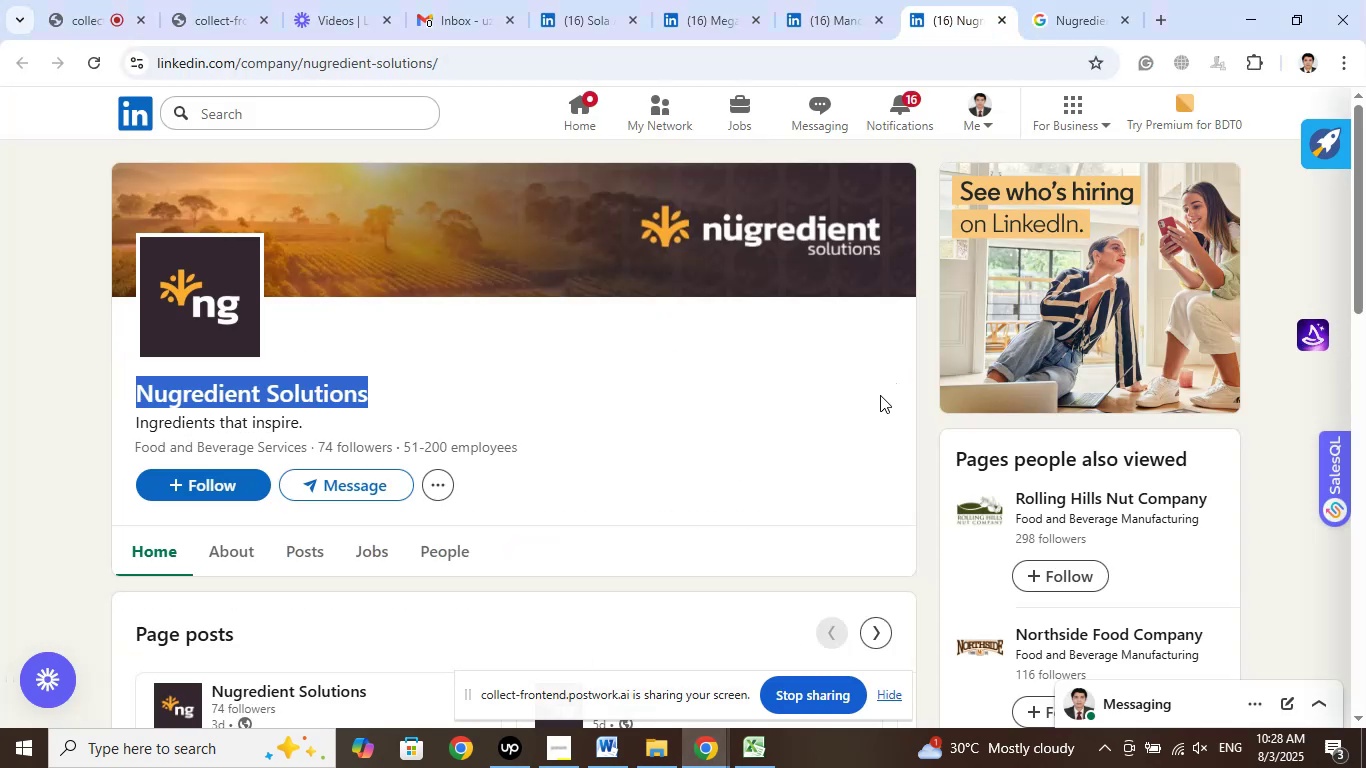 
left_click([1090, 4])
 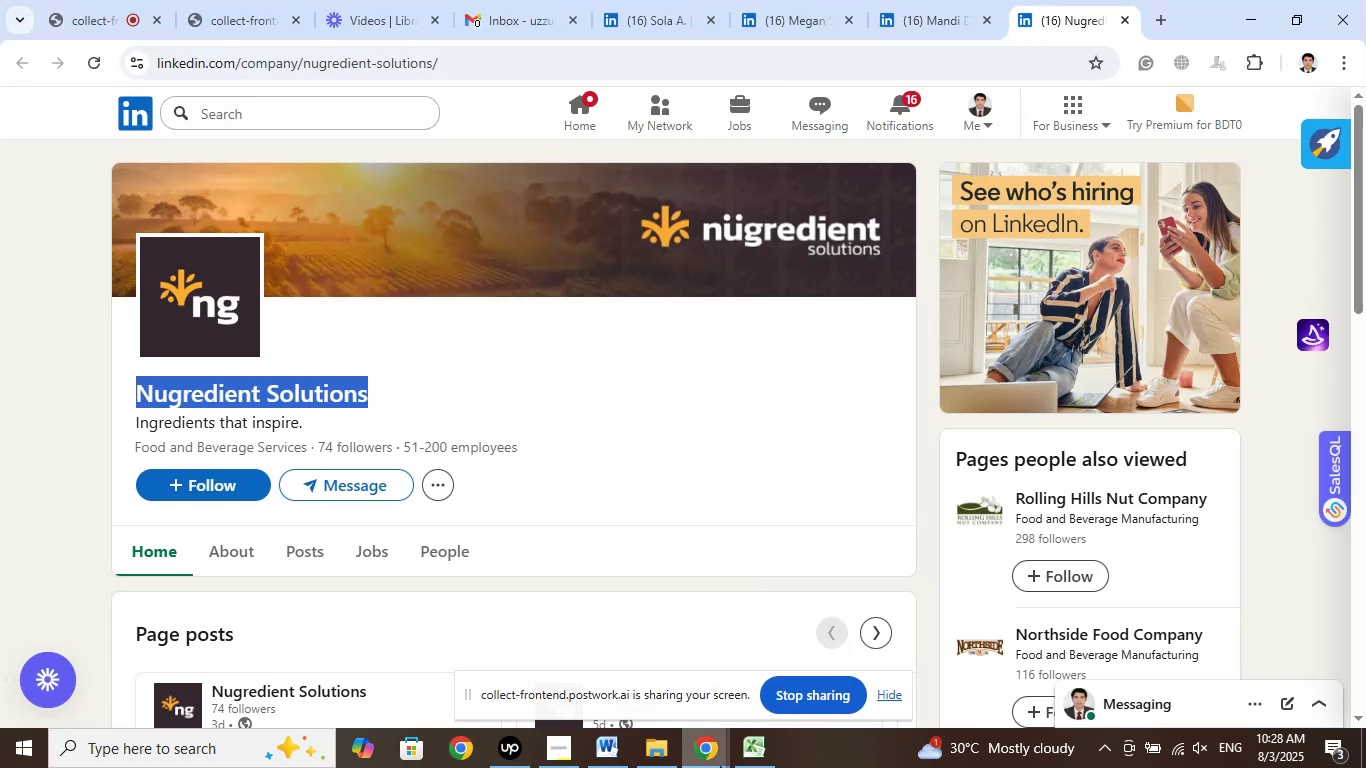 
left_click([749, 745])
 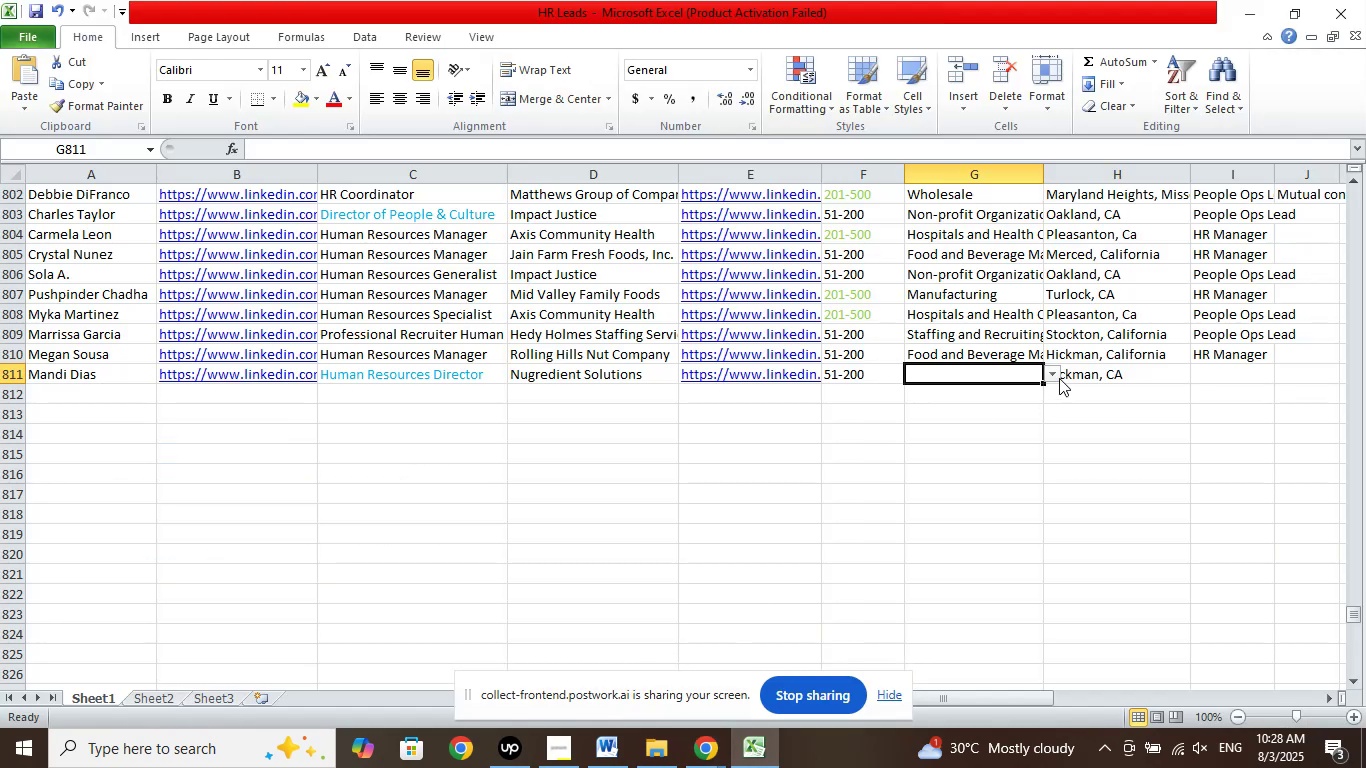 
left_click([1055, 369])
 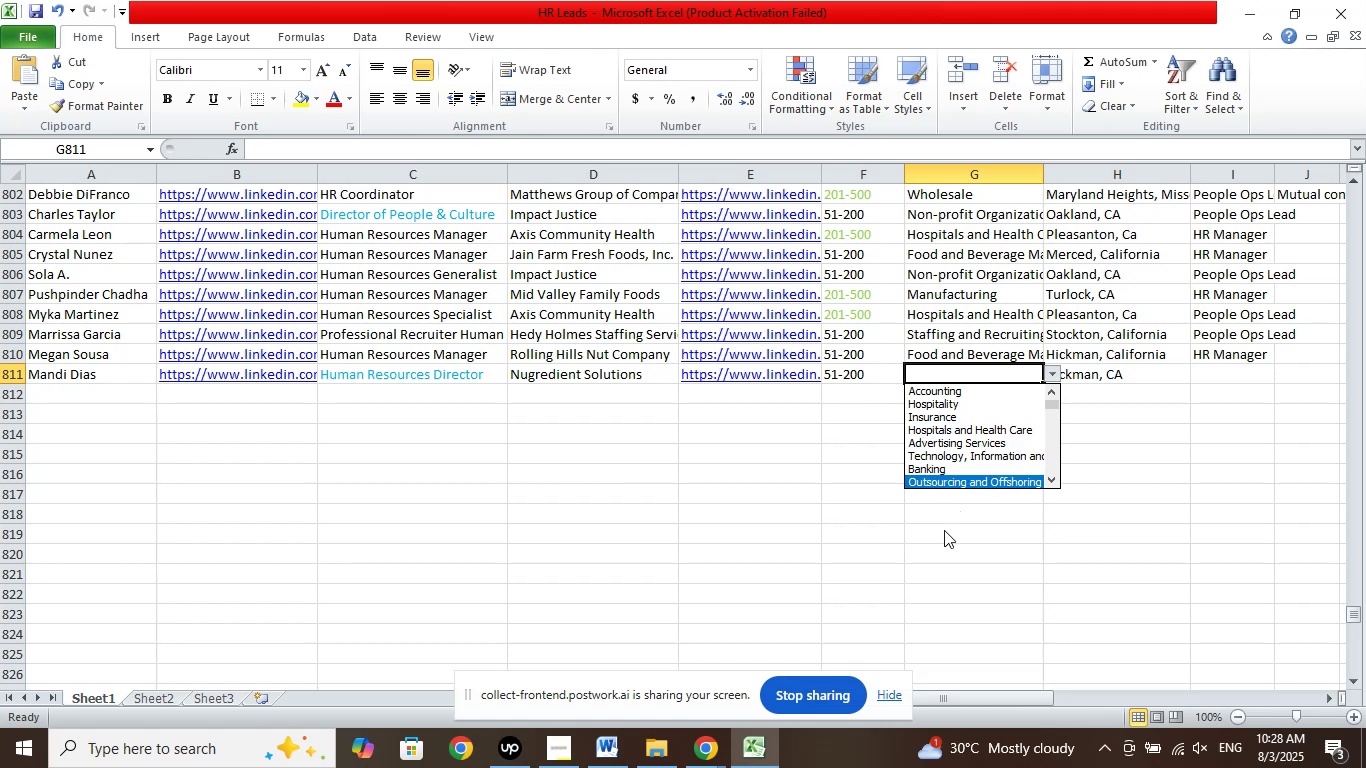 
key(ArrowDown)
 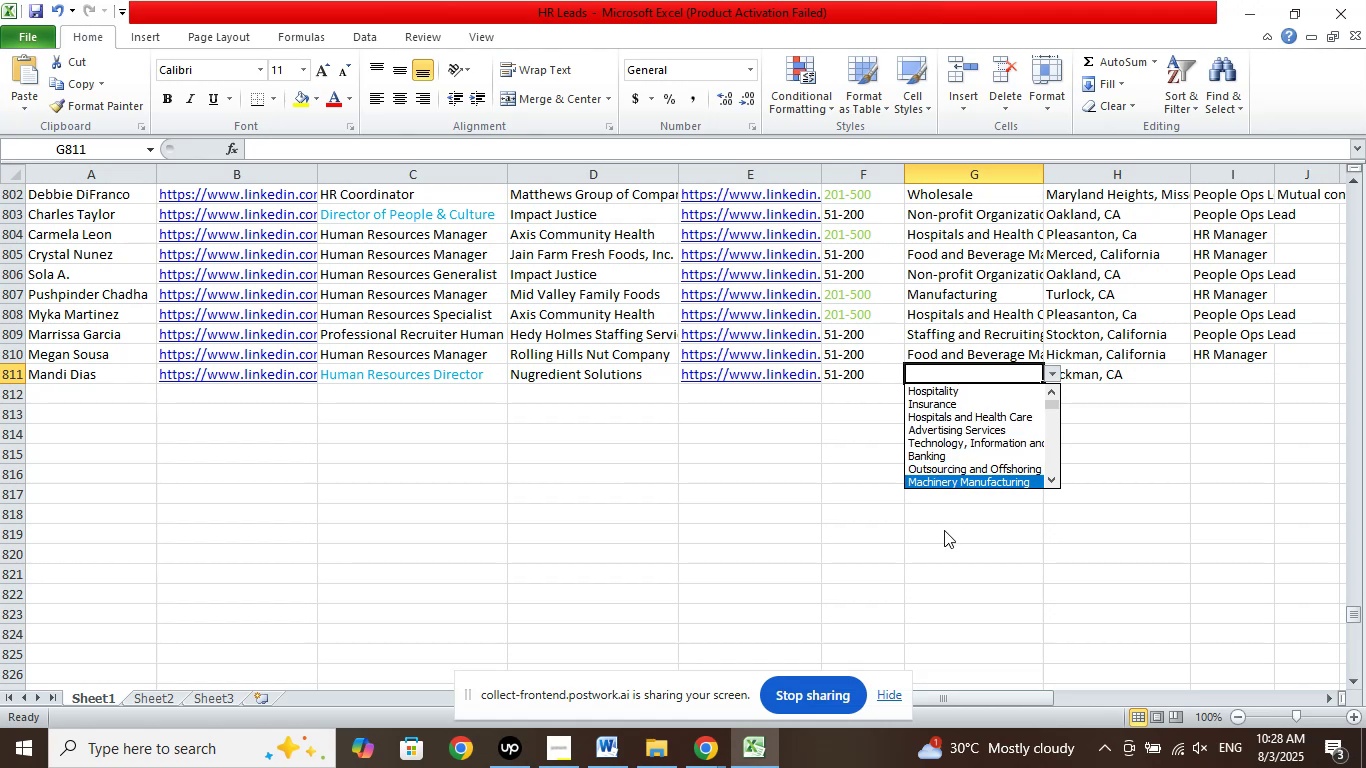 
key(ArrowDown)
 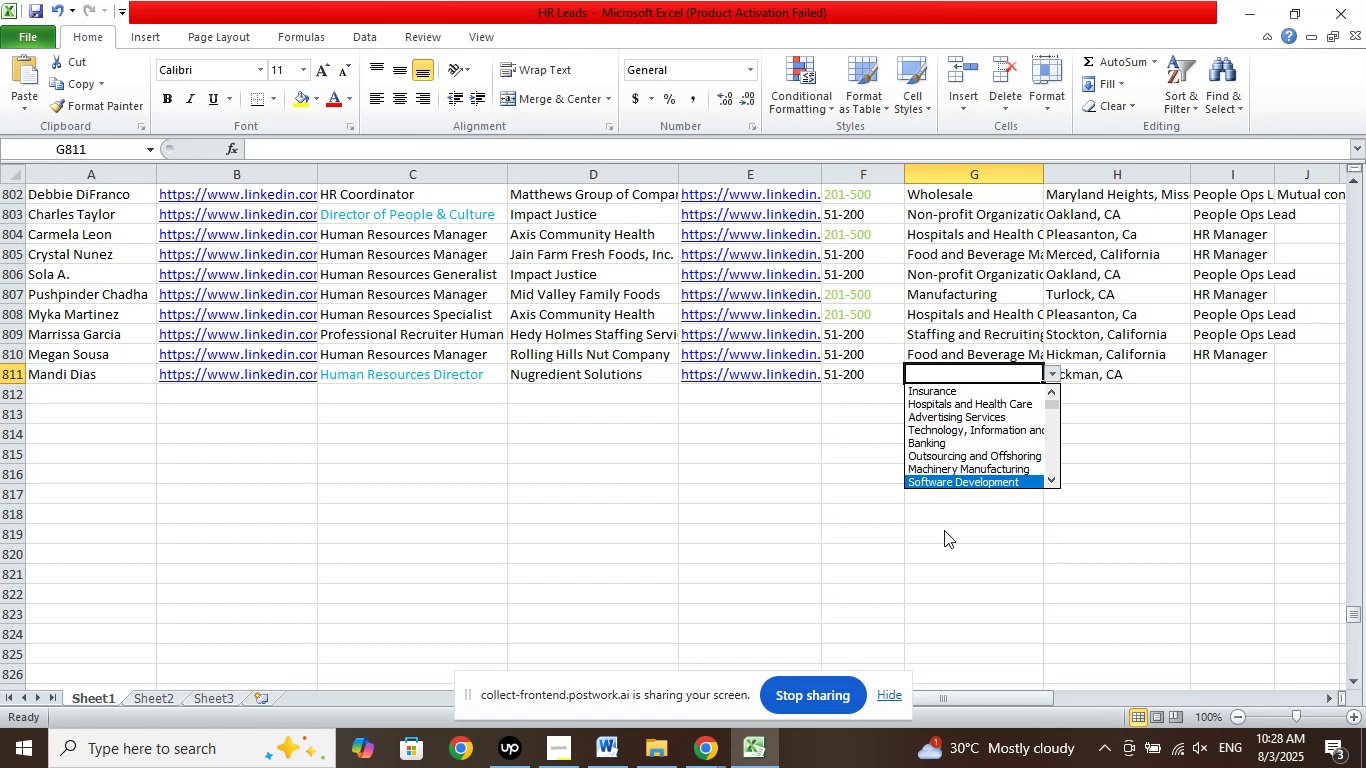 
key(ArrowDown)
 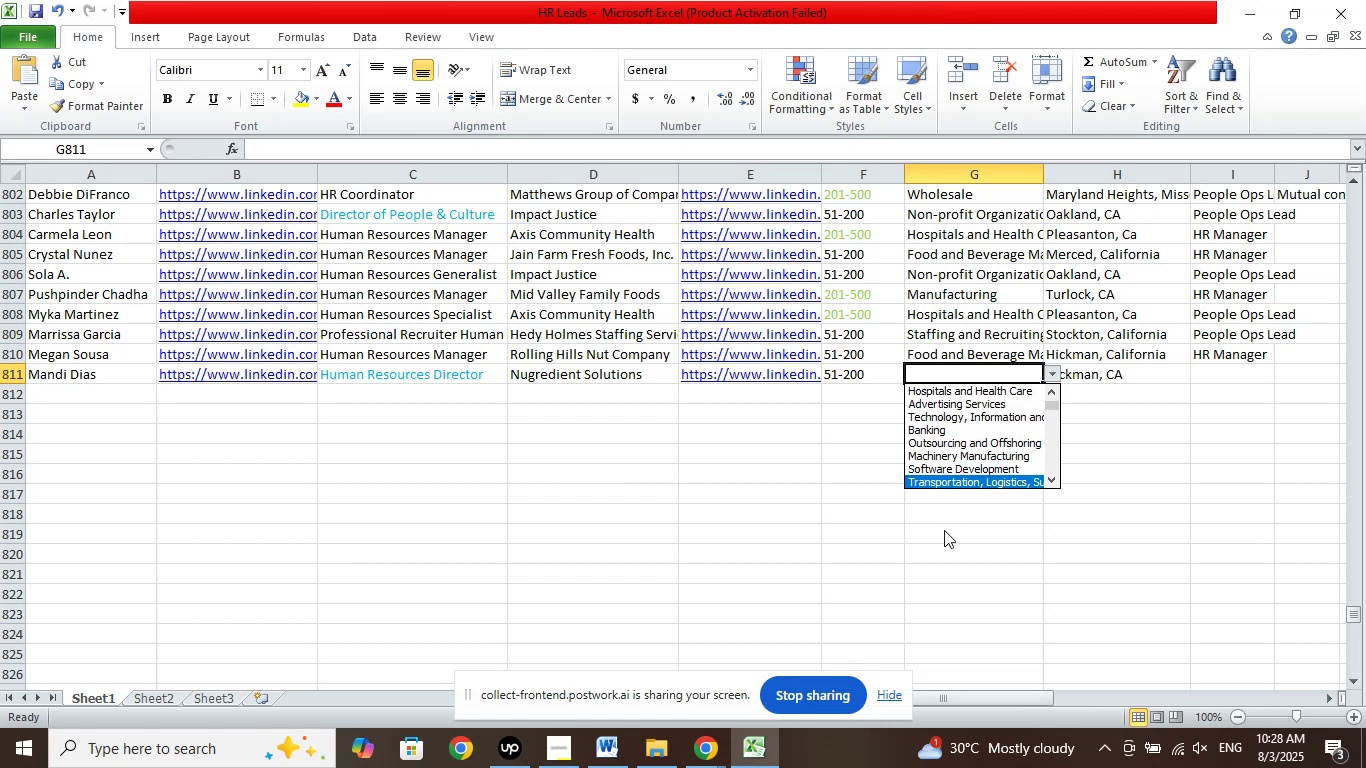 
key(ArrowDown)
 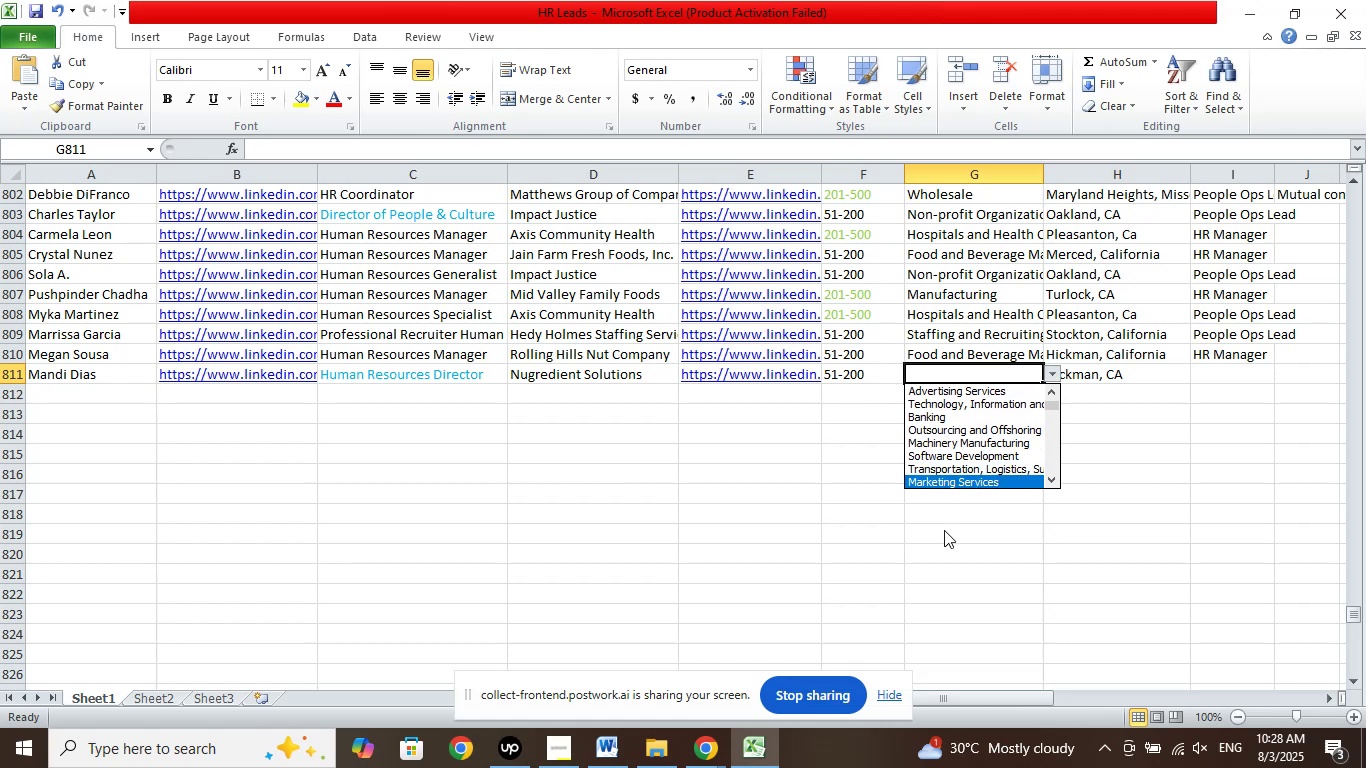 
key(ArrowDown)
 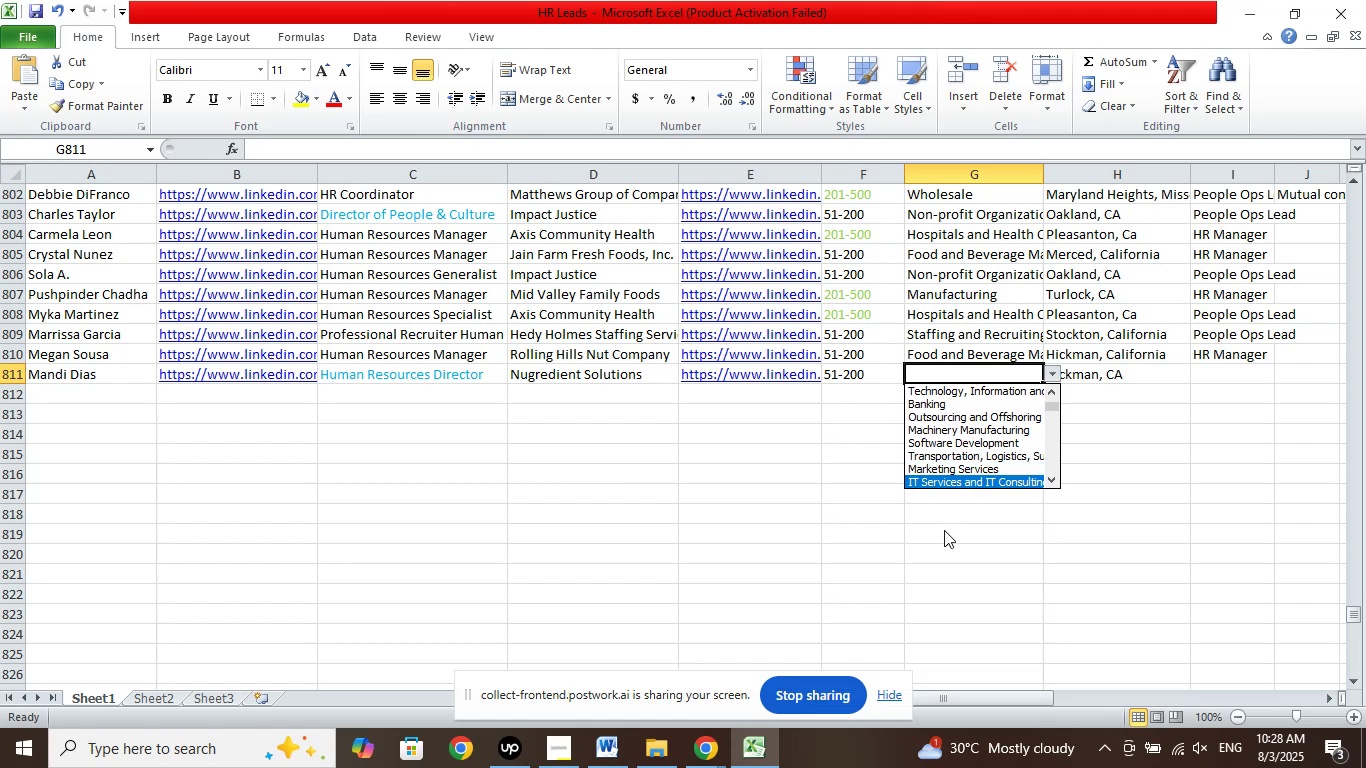 
key(ArrowDown)
 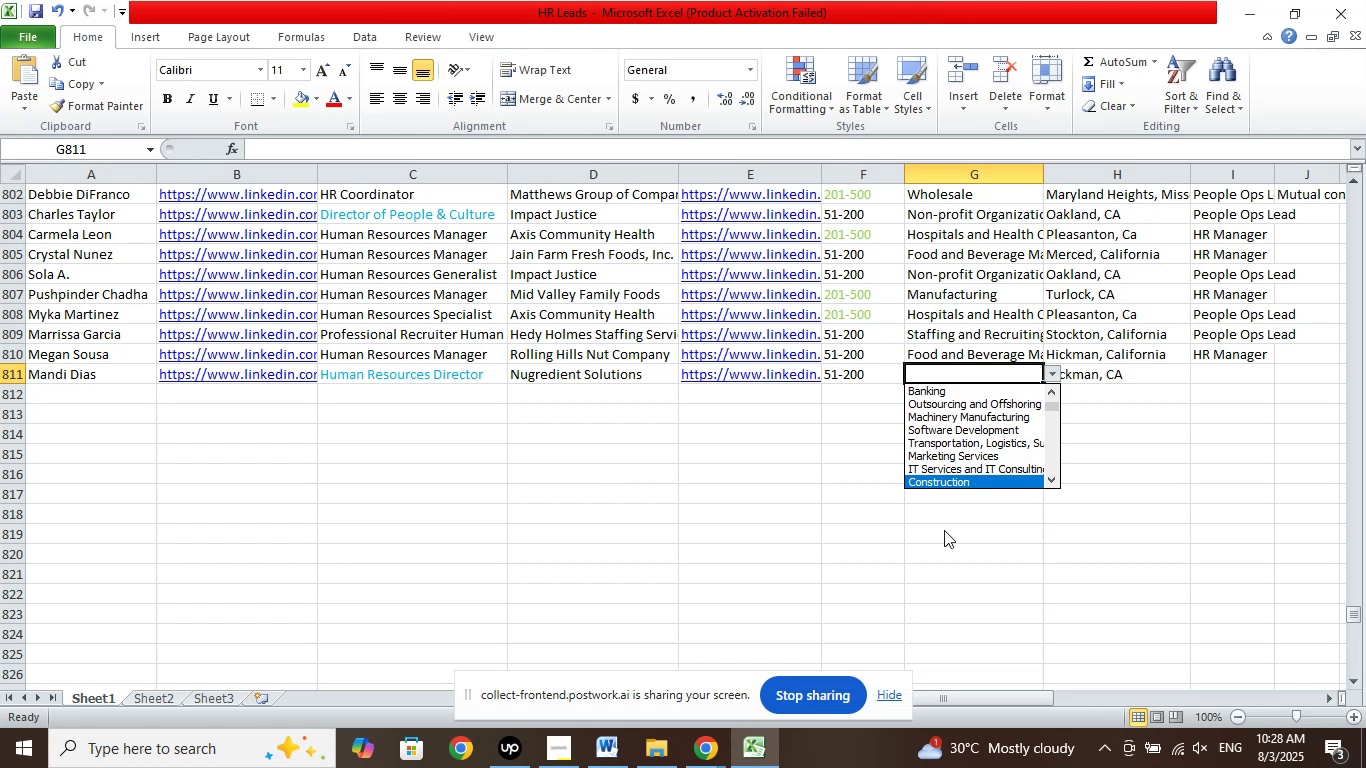 
key(ArrowDown)
 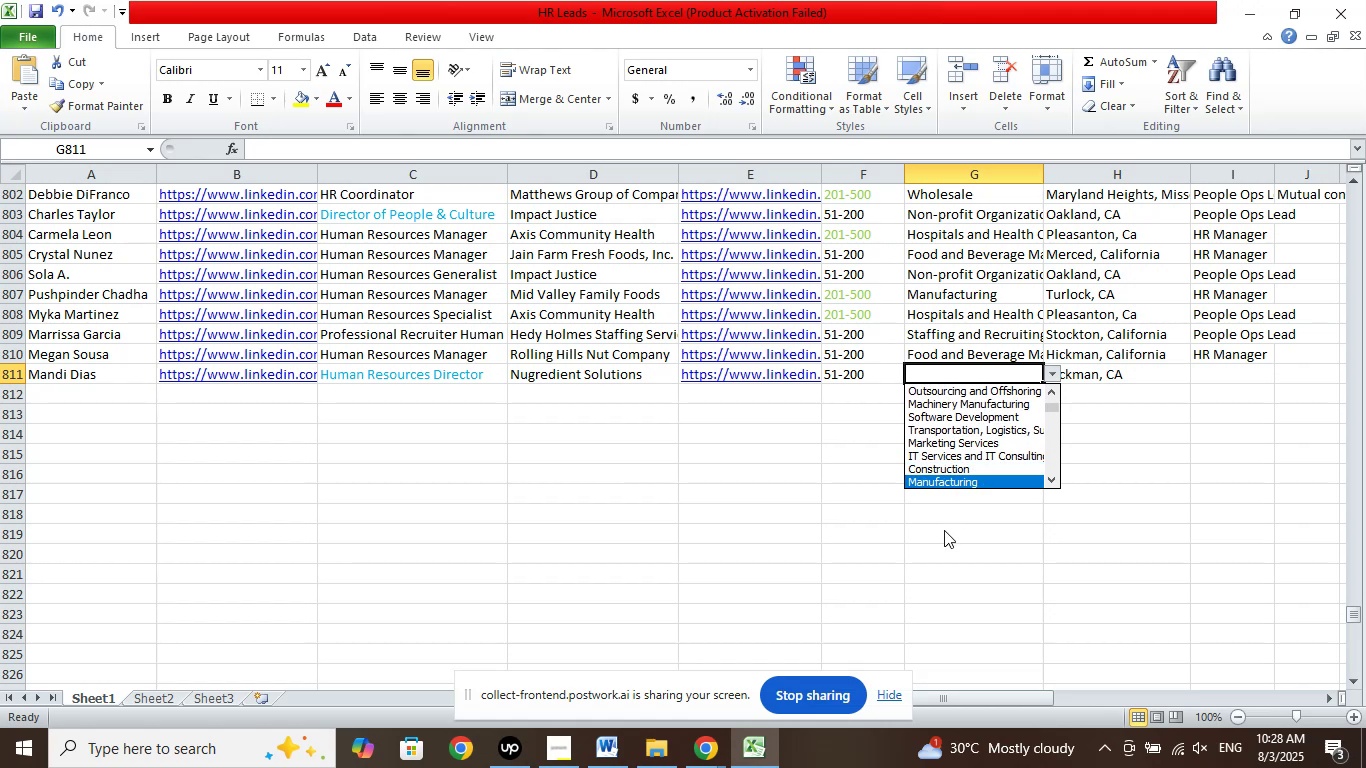 
key(ArrowDown)
 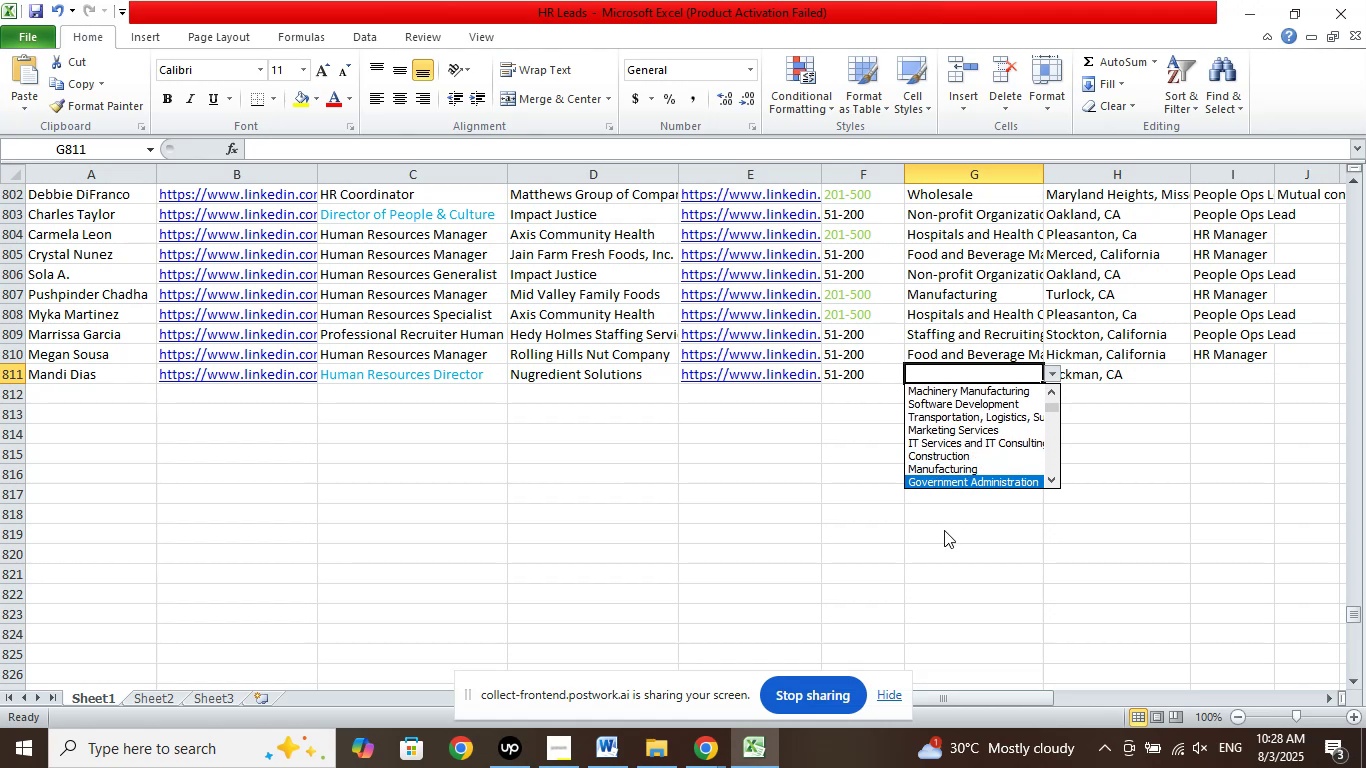 
key(ArrowDown)
 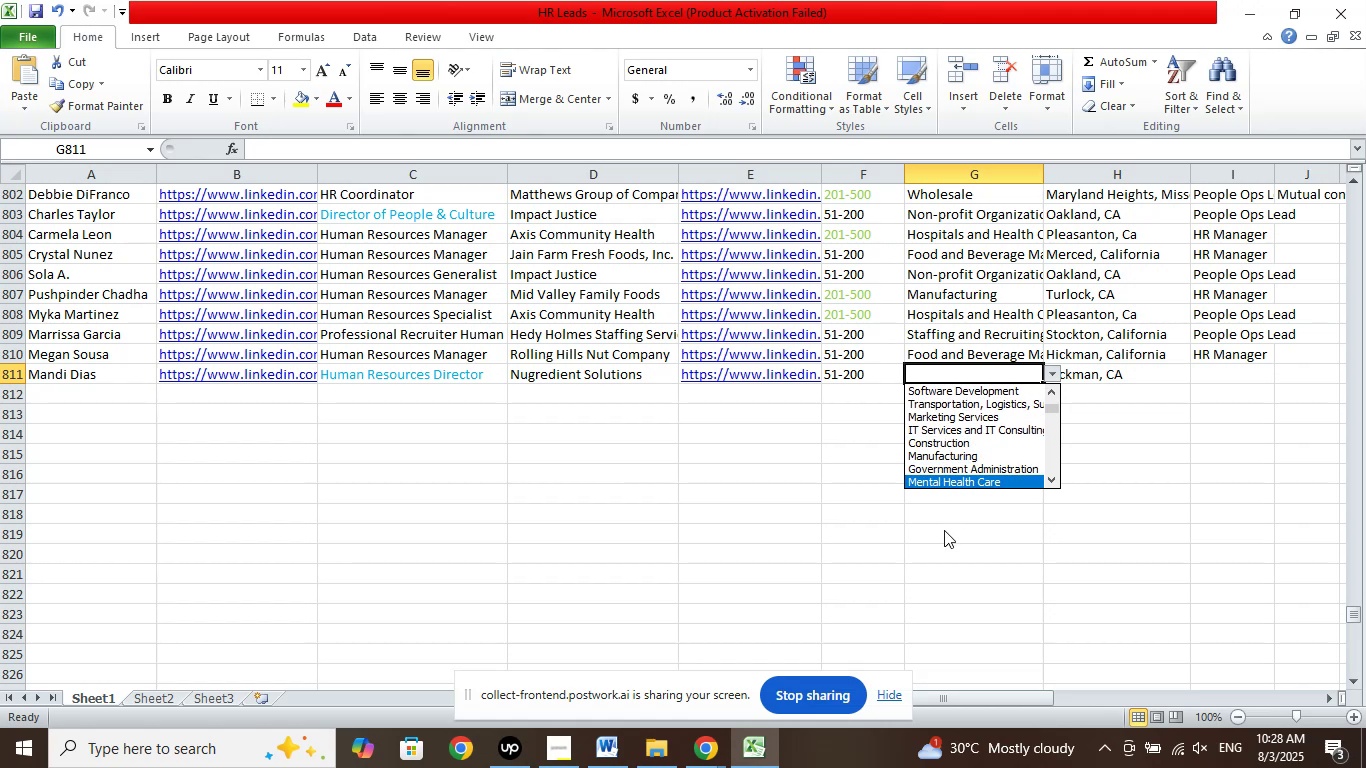 
key(ArrowDown)
 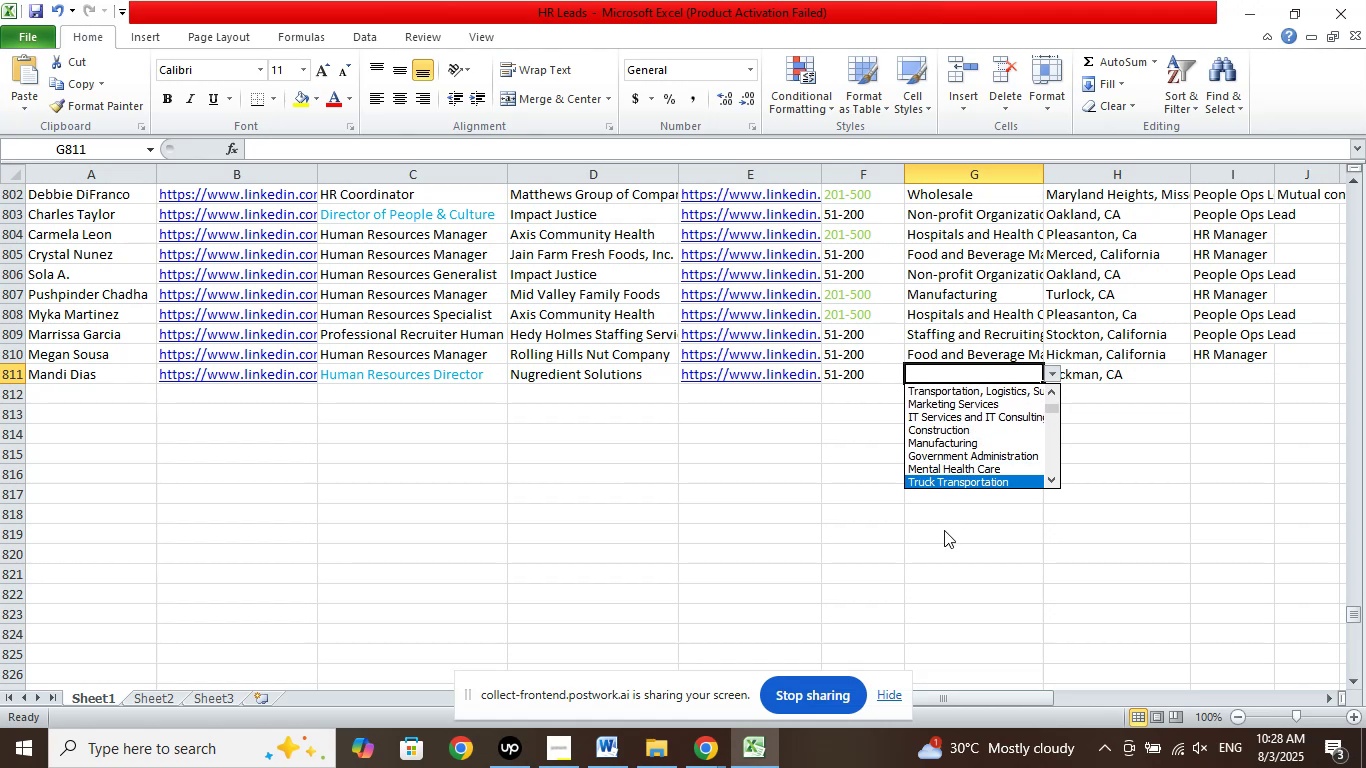 
key(ArrowDown)
 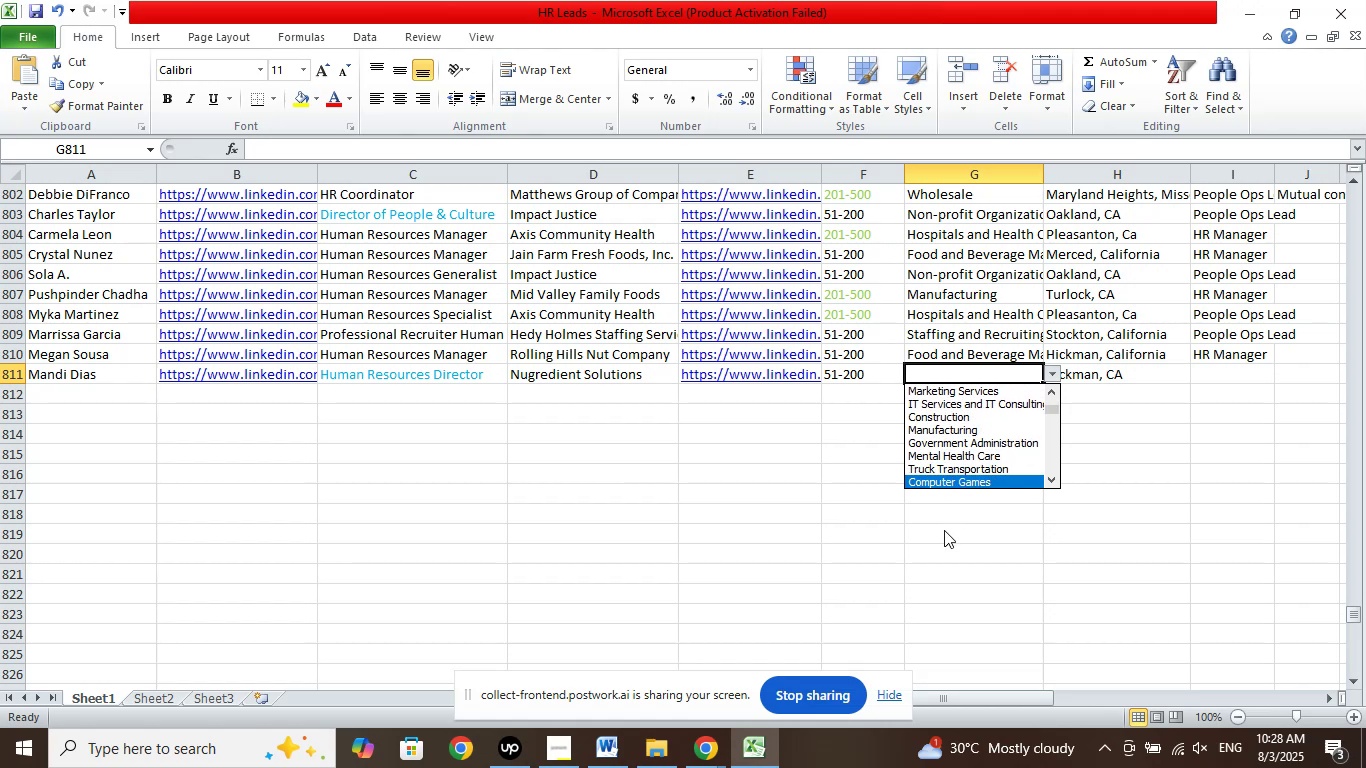 
key(ArrowDown)
 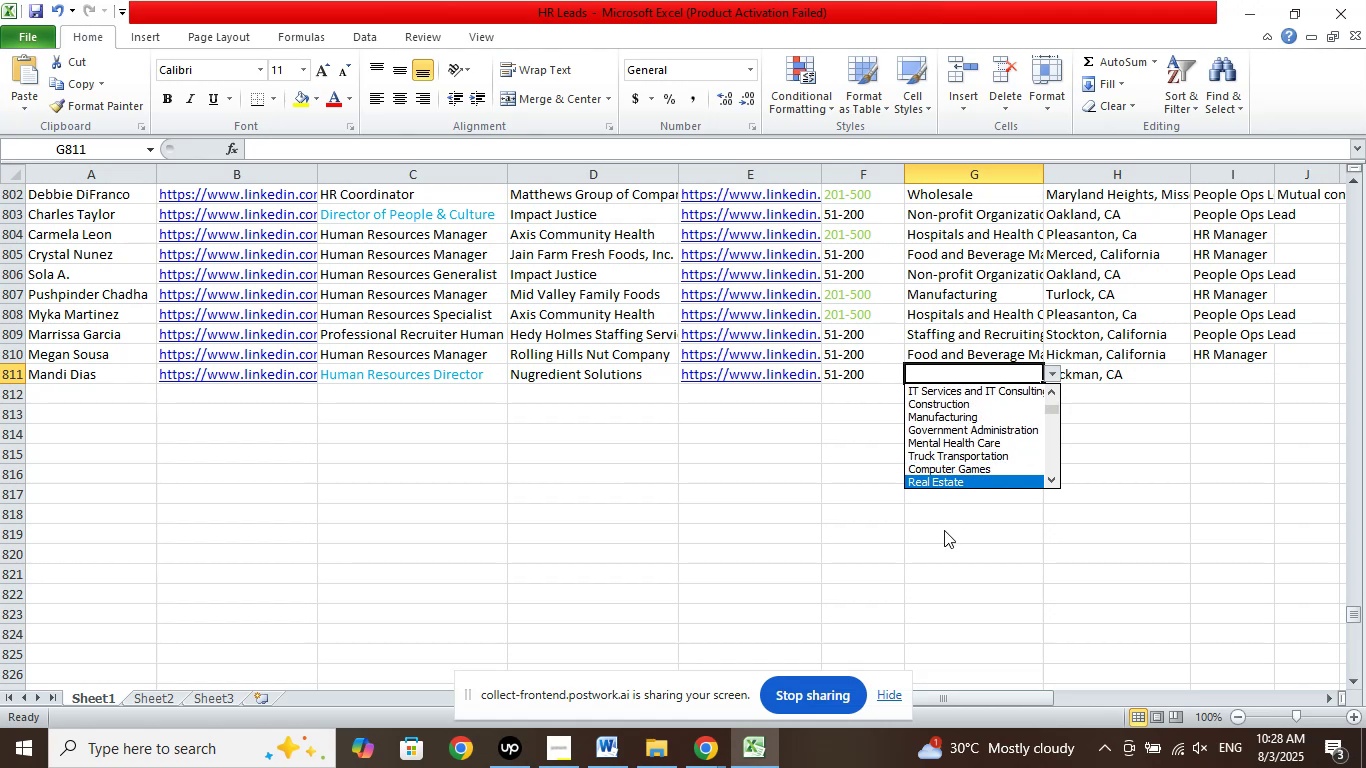 
key(ArrowDown)
 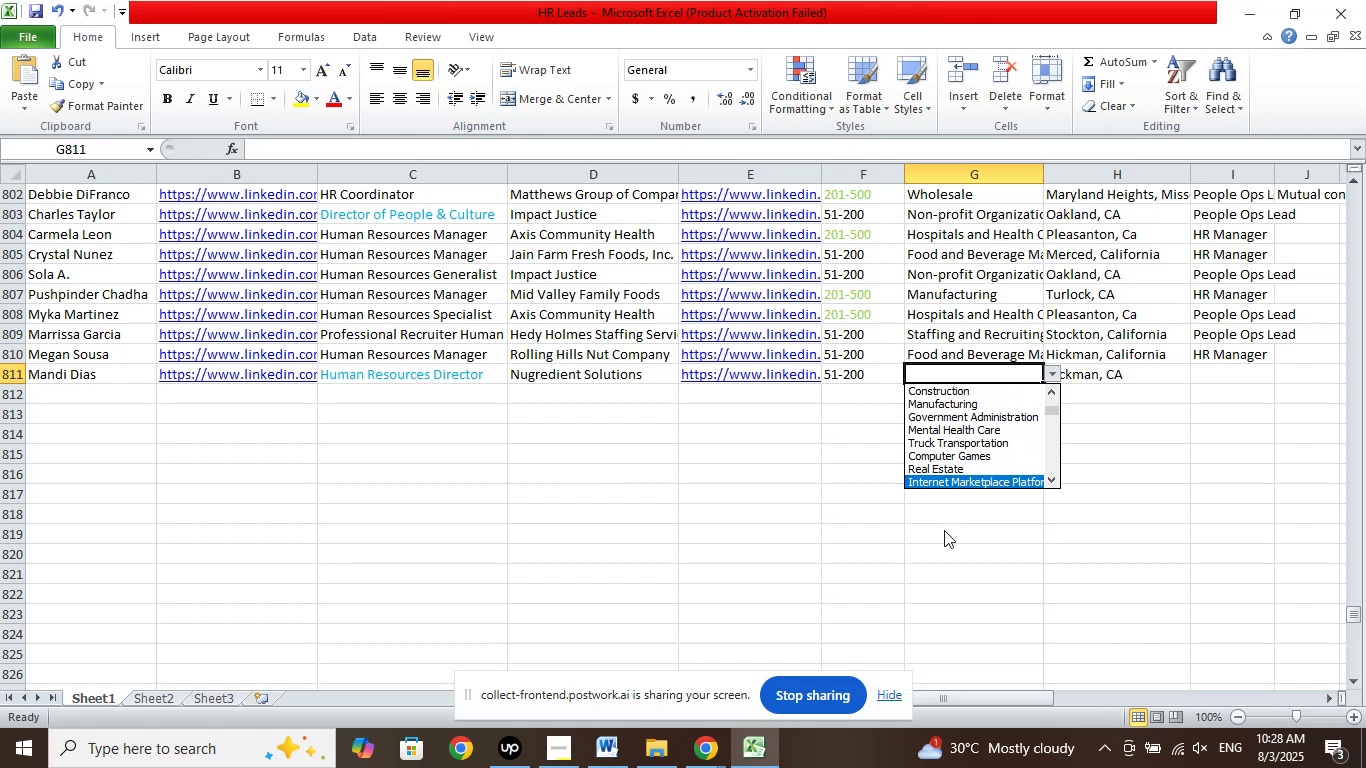 
key(ArrowDown)
 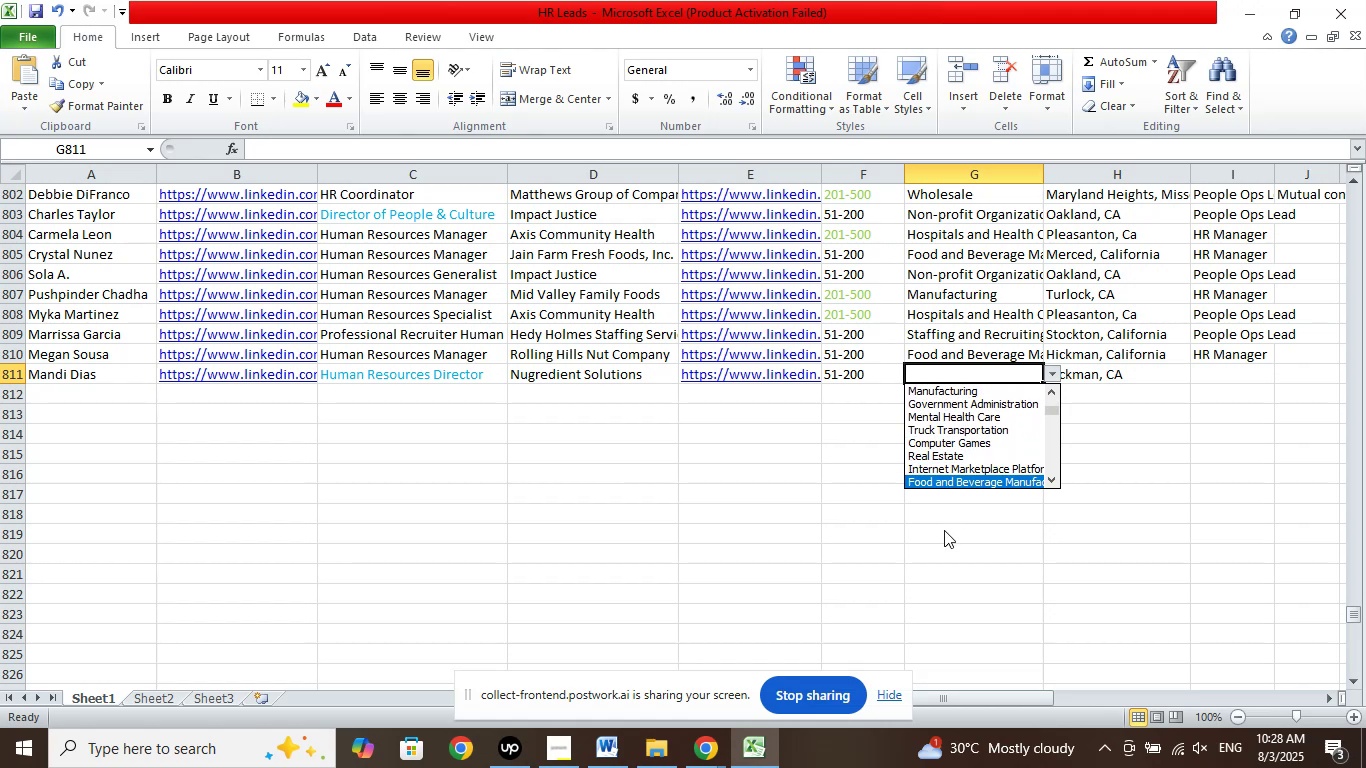 
key(ArrowDown)
 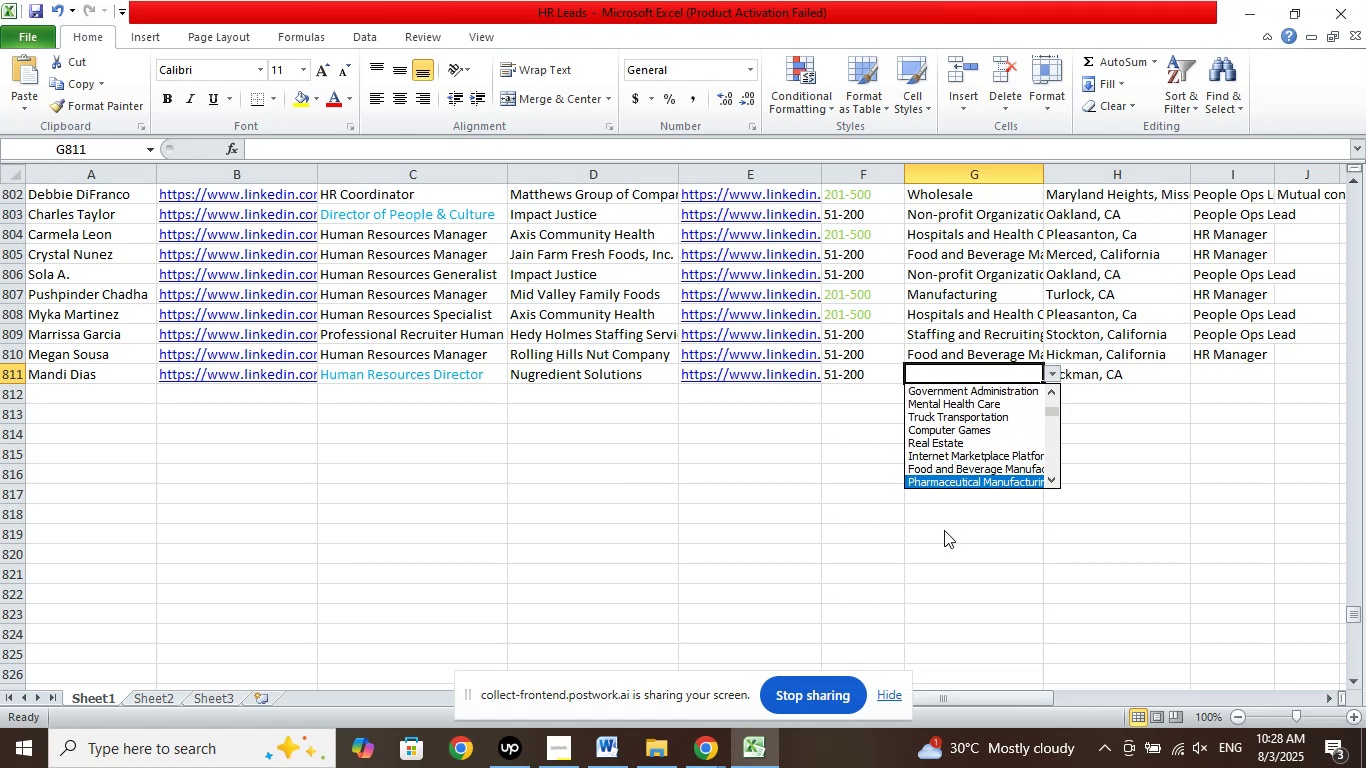 
key(ArrowDown)
 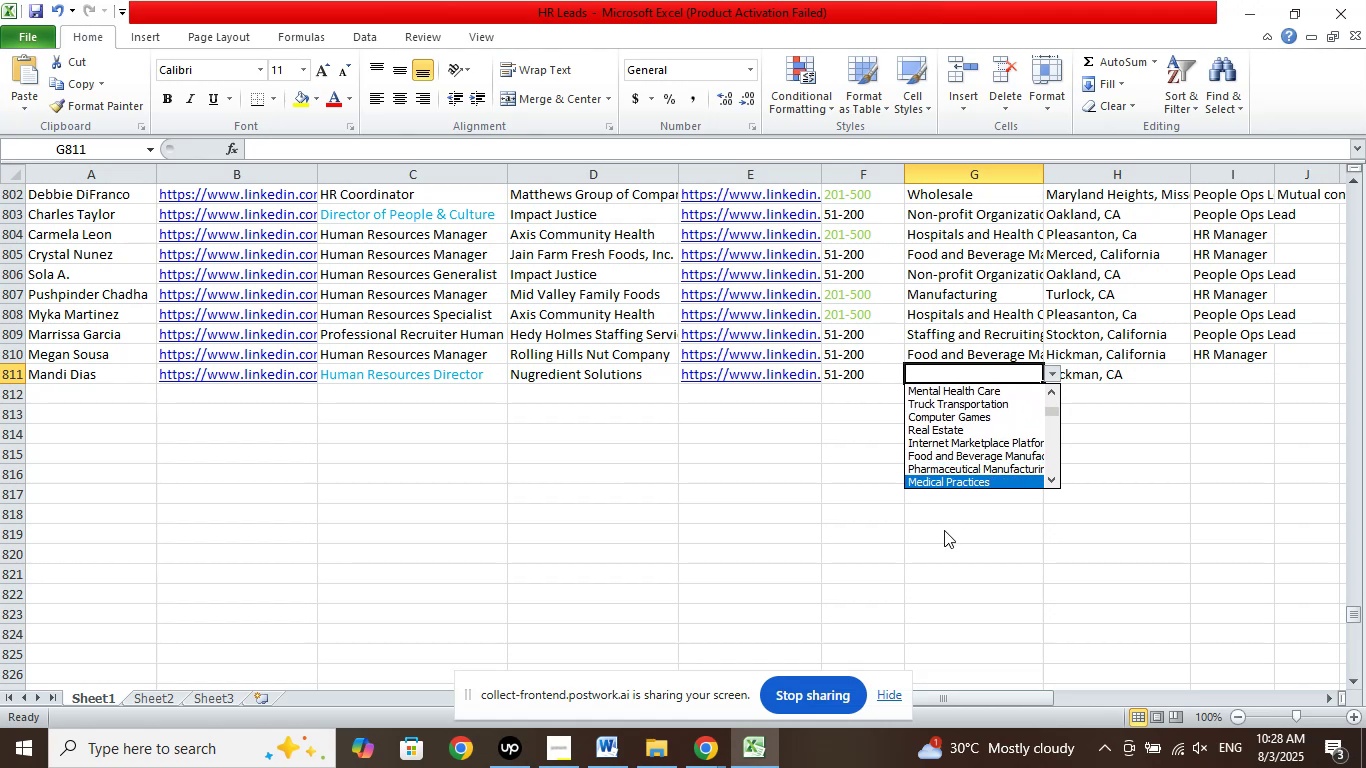 
key(ArrowDown)
 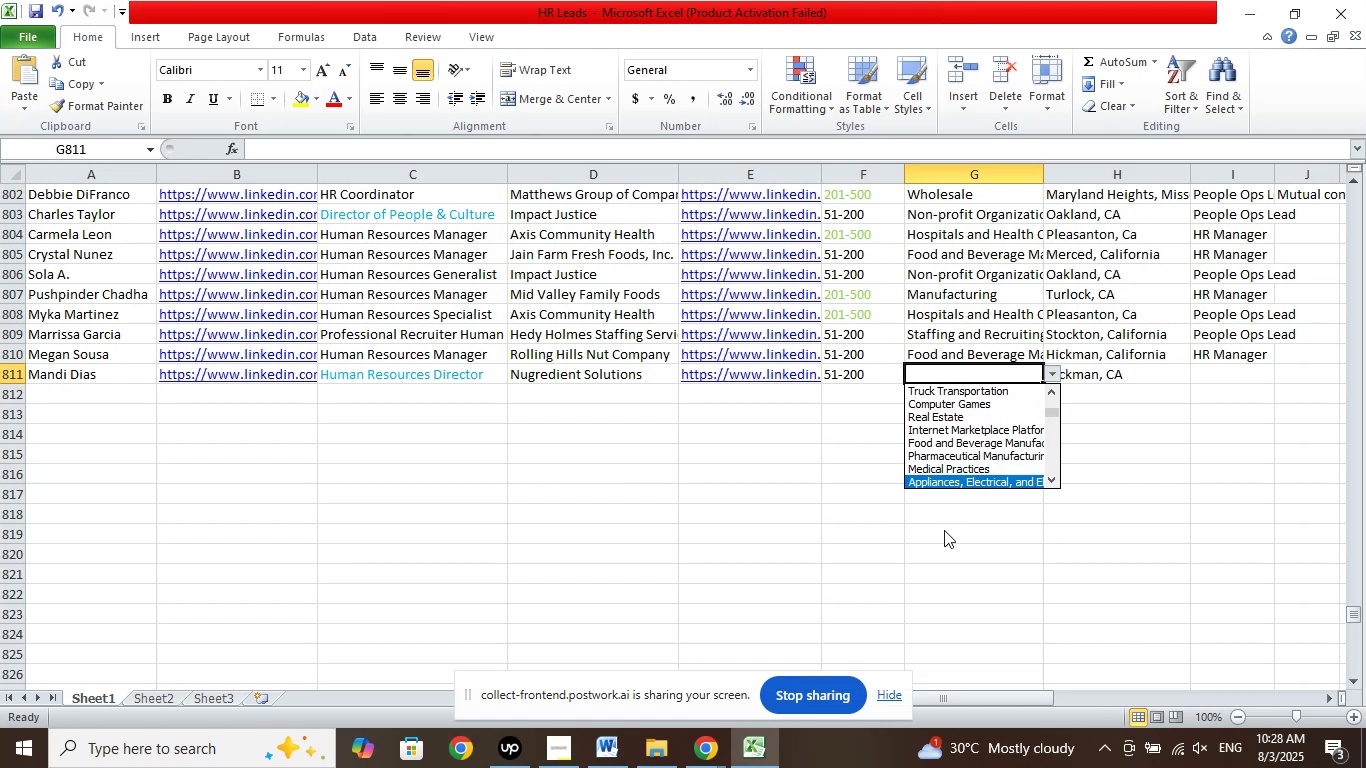 
key(ArrowDown)
 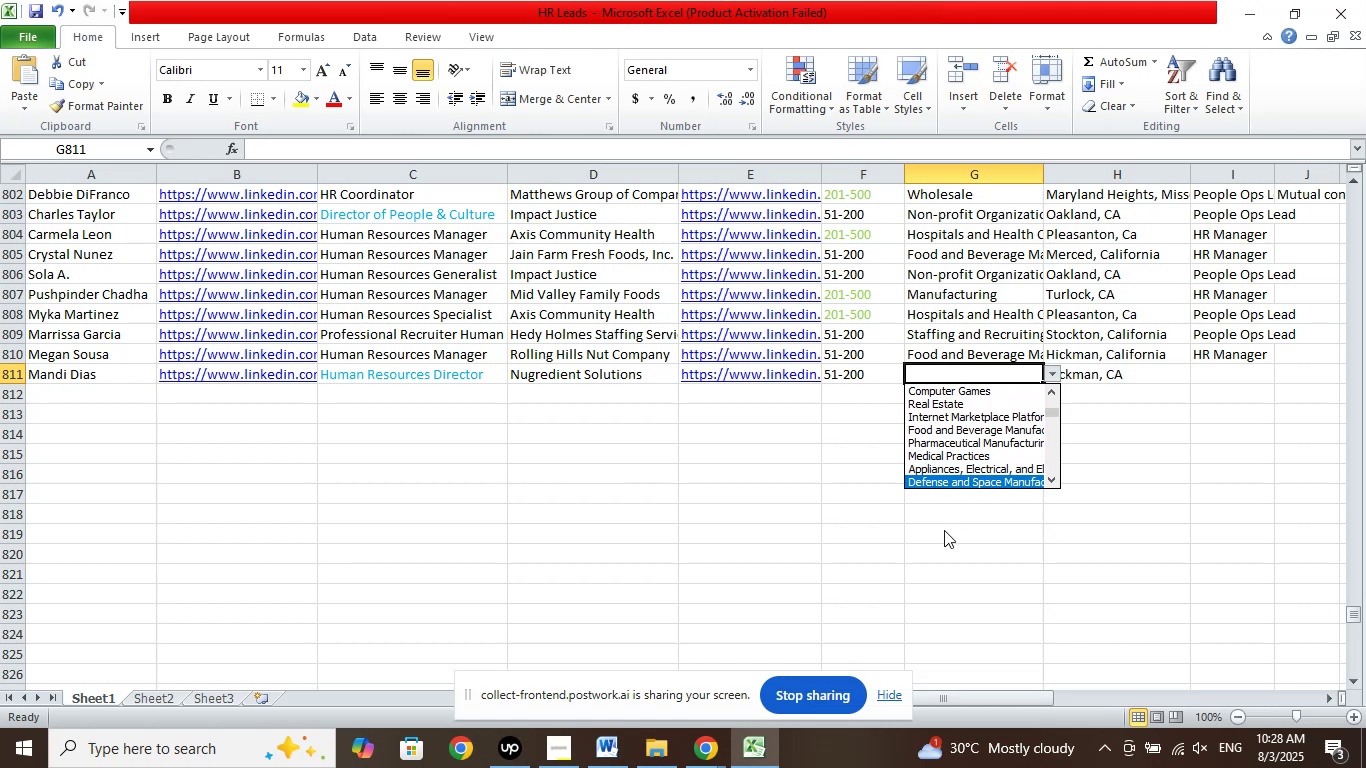 
key(ArrowDown)
 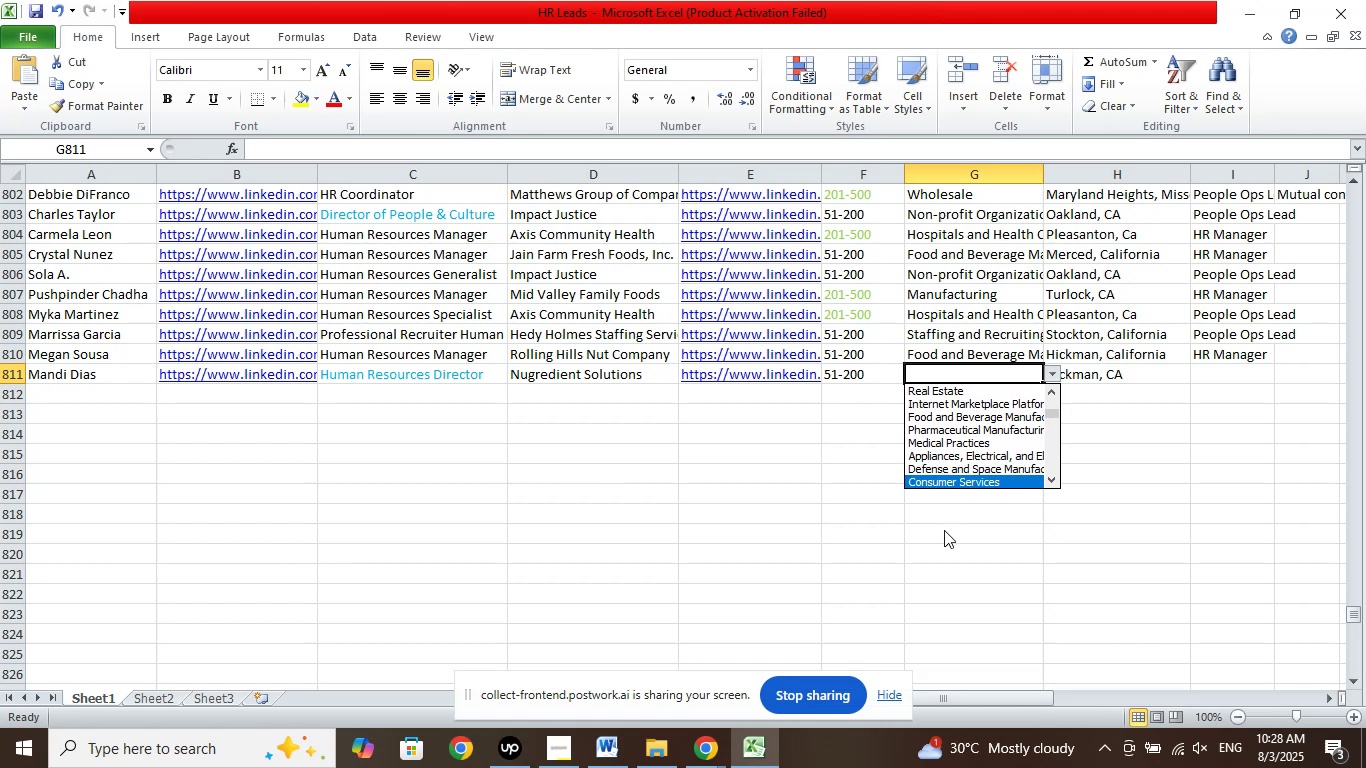 
key(ArrowDown)
 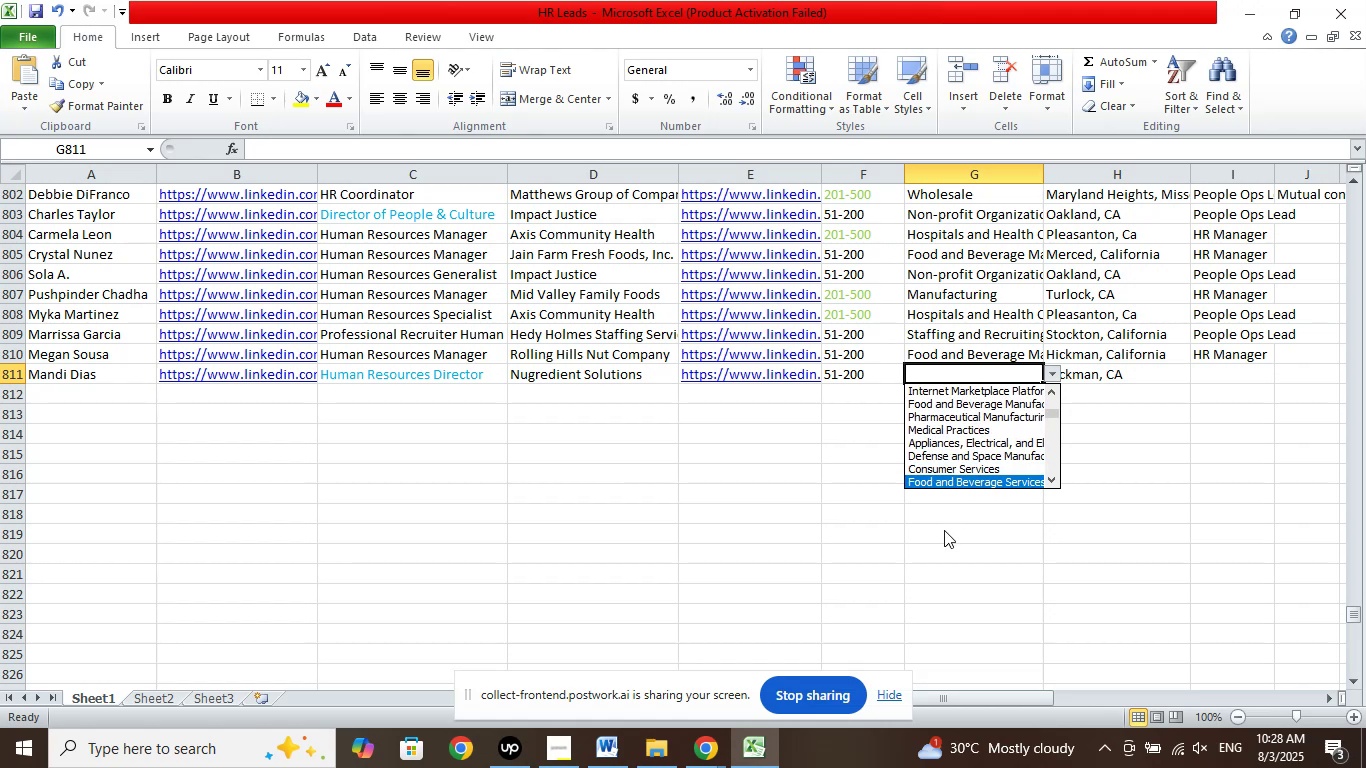 
key(ArrowDown)
 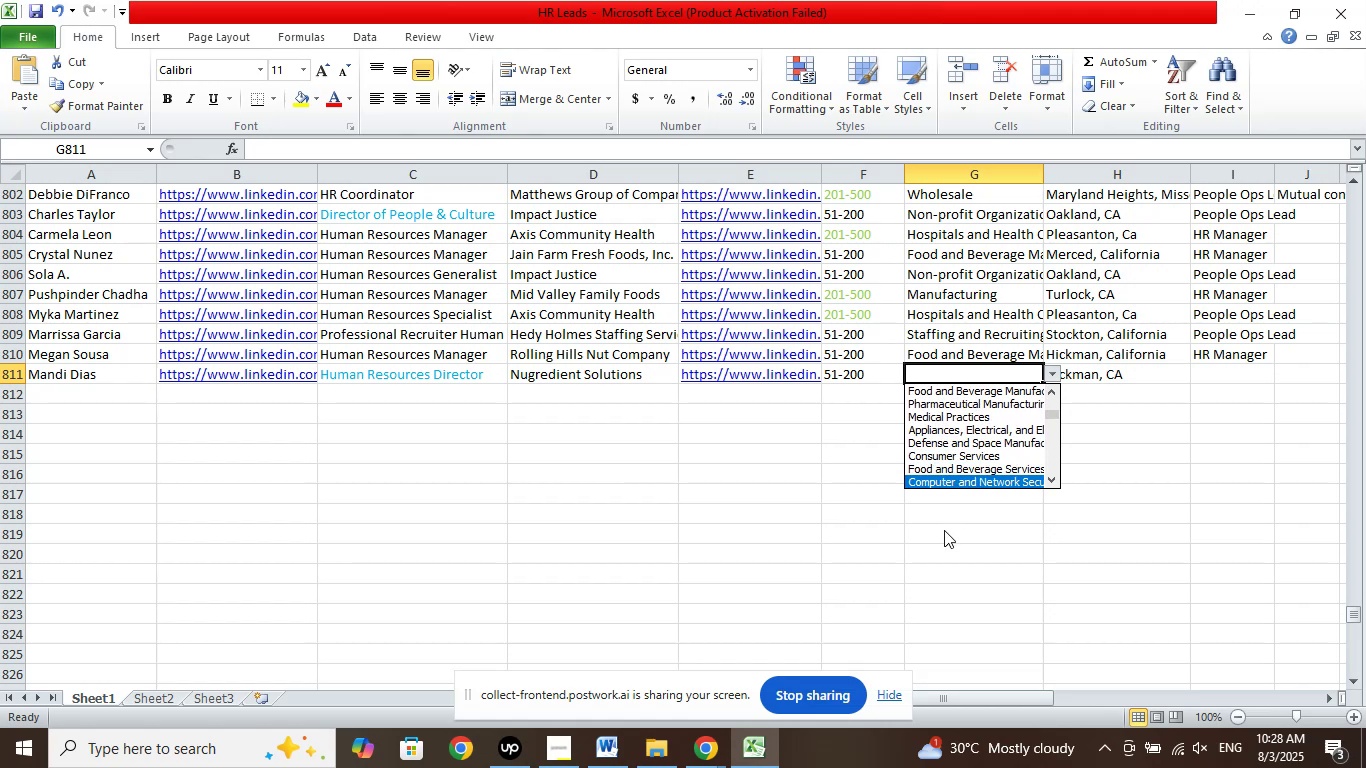 
key(ArrowDown)
 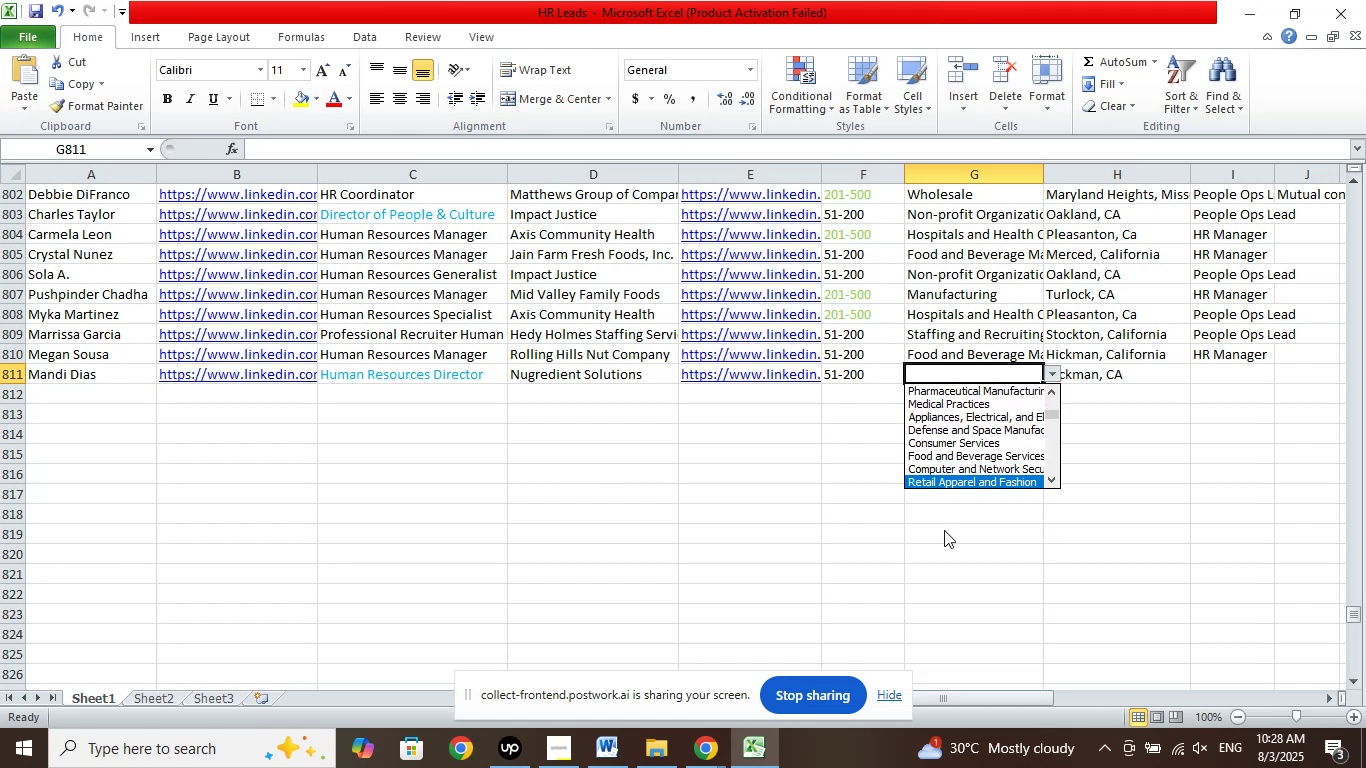 
key(ArrowDown)
 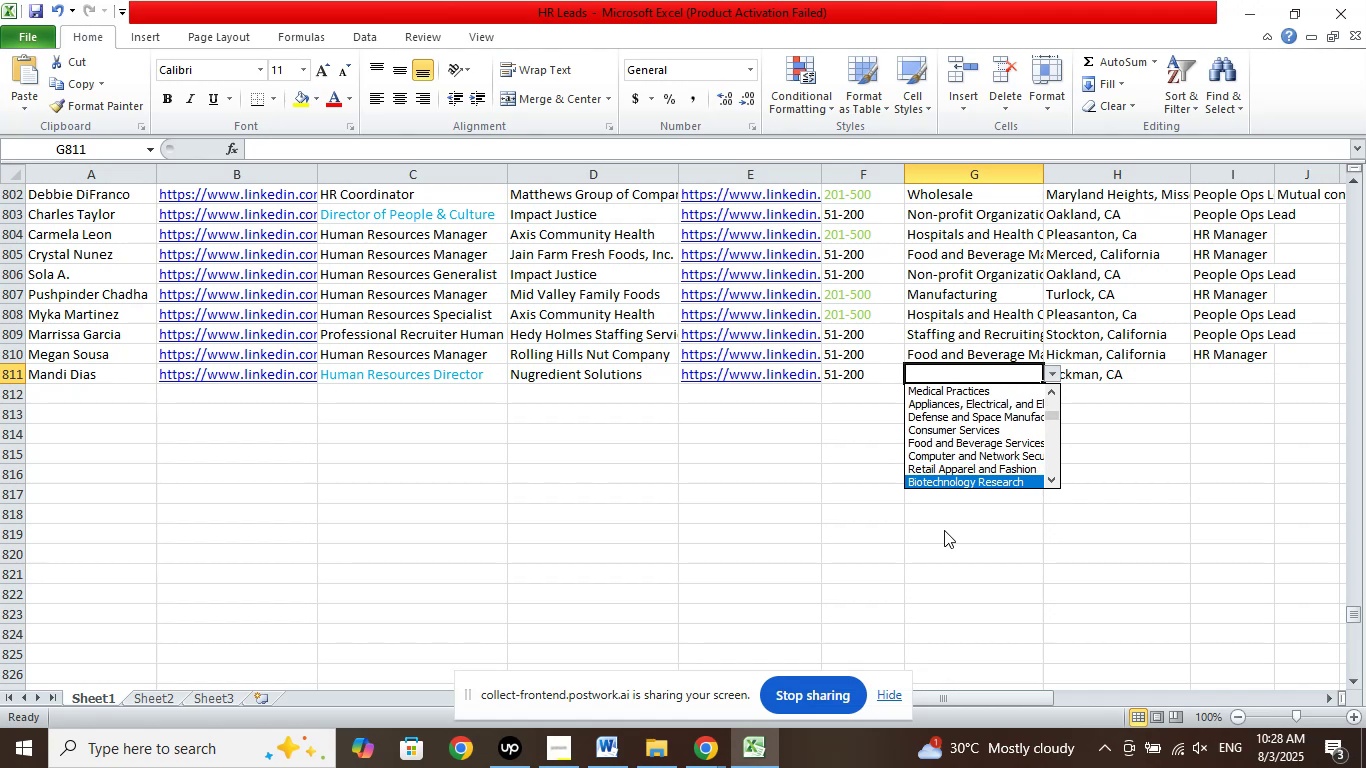 
key(ArrowDown)
 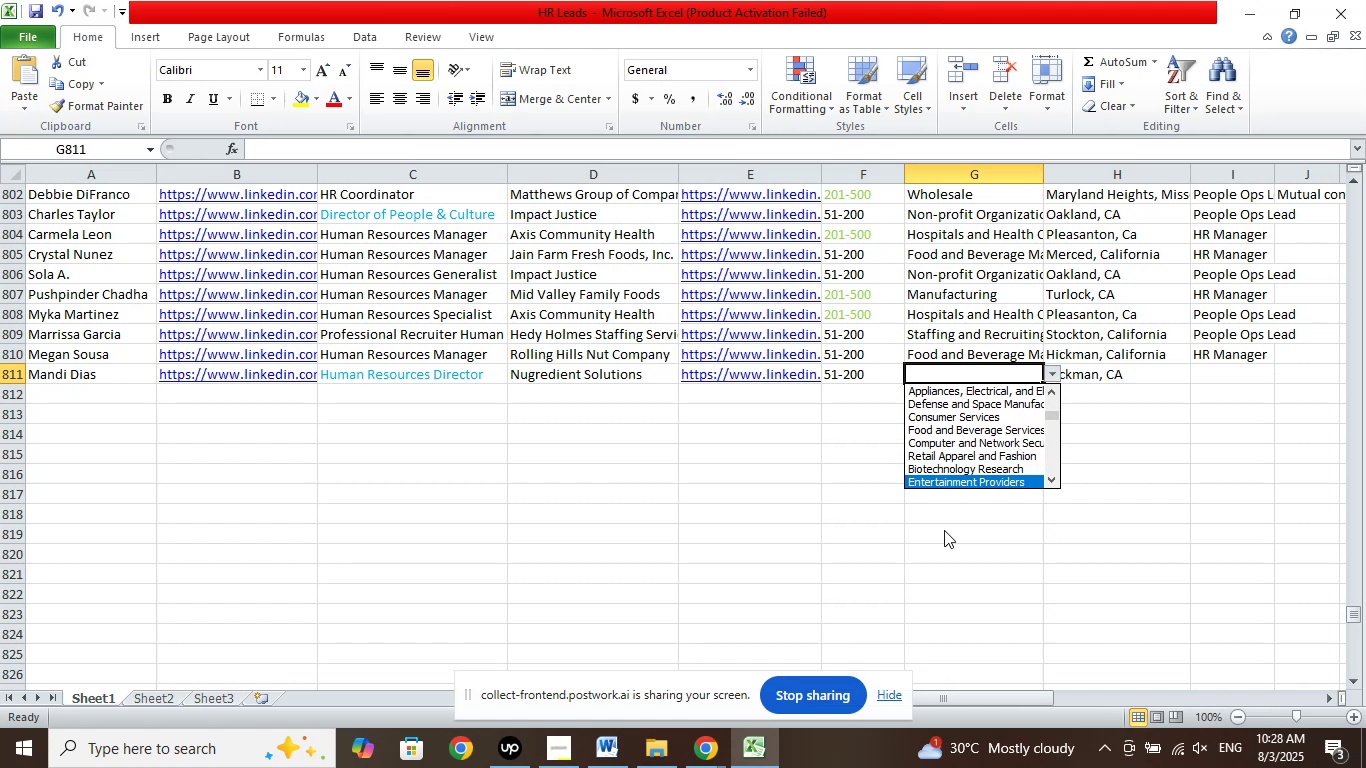 
key(ArrowDown)
 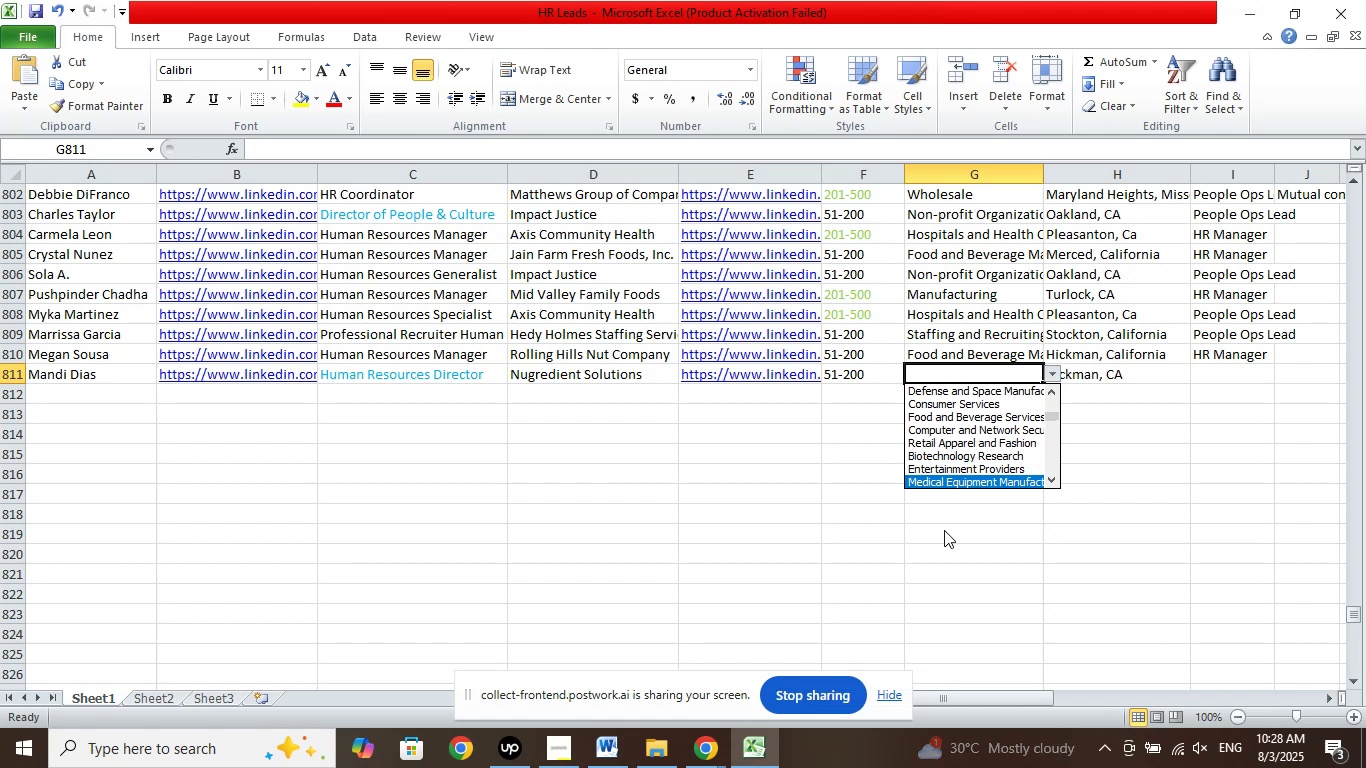 
key(ArrowDown)
 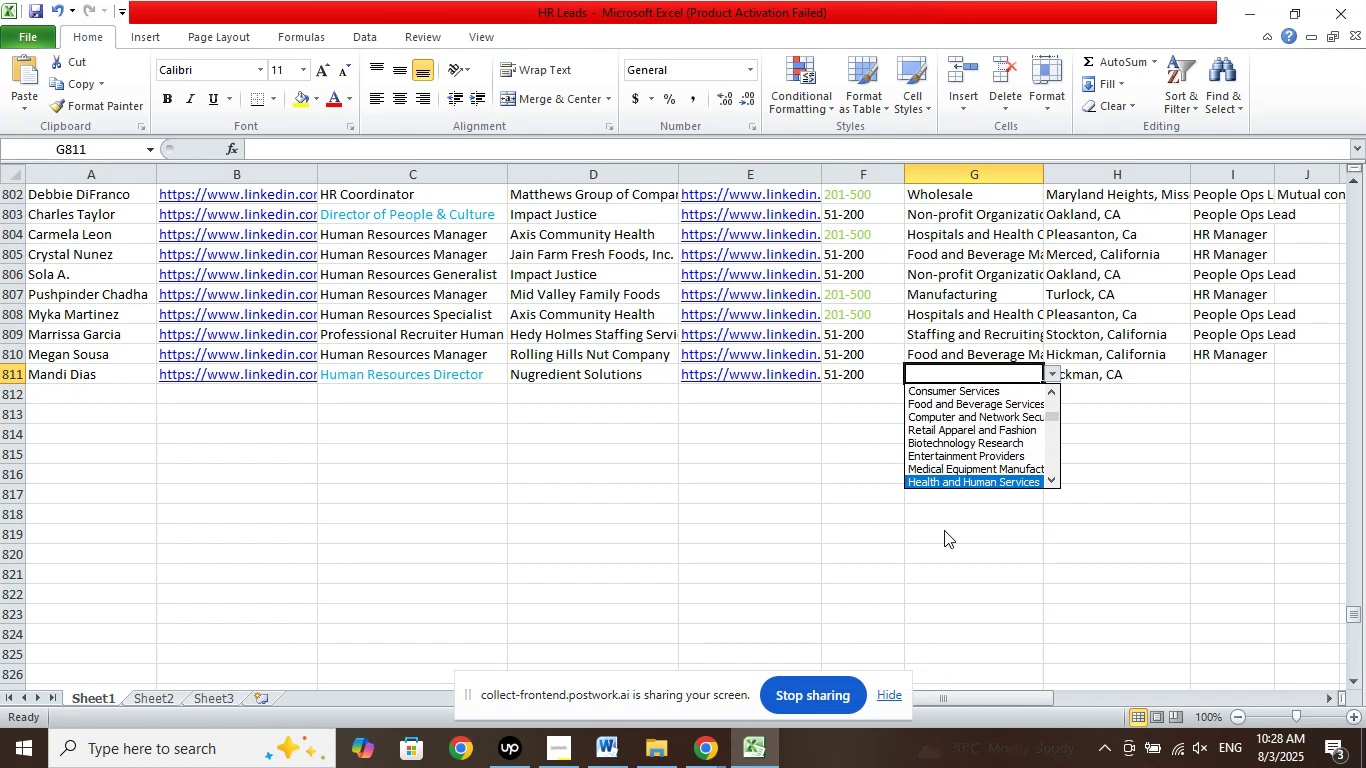 
key(ArrowDown)
 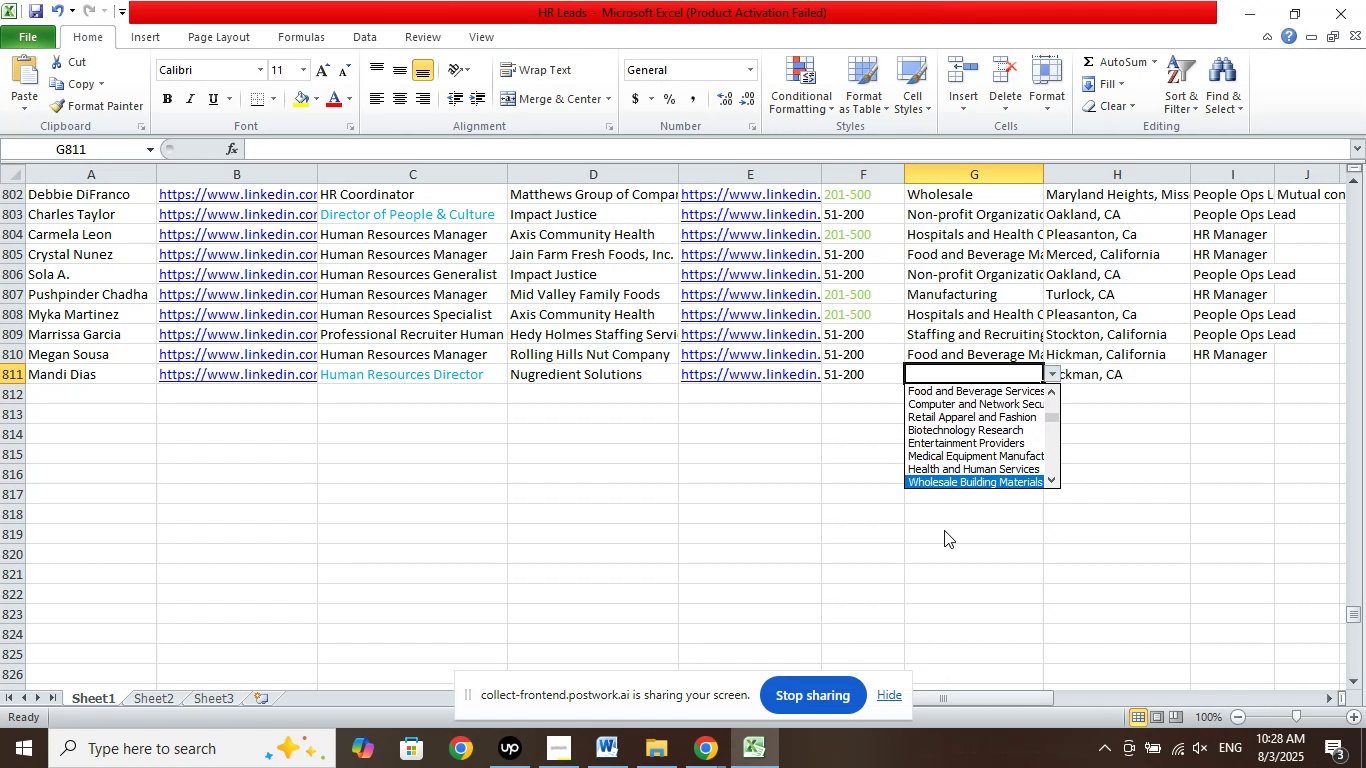 
key(ArrowDown)
 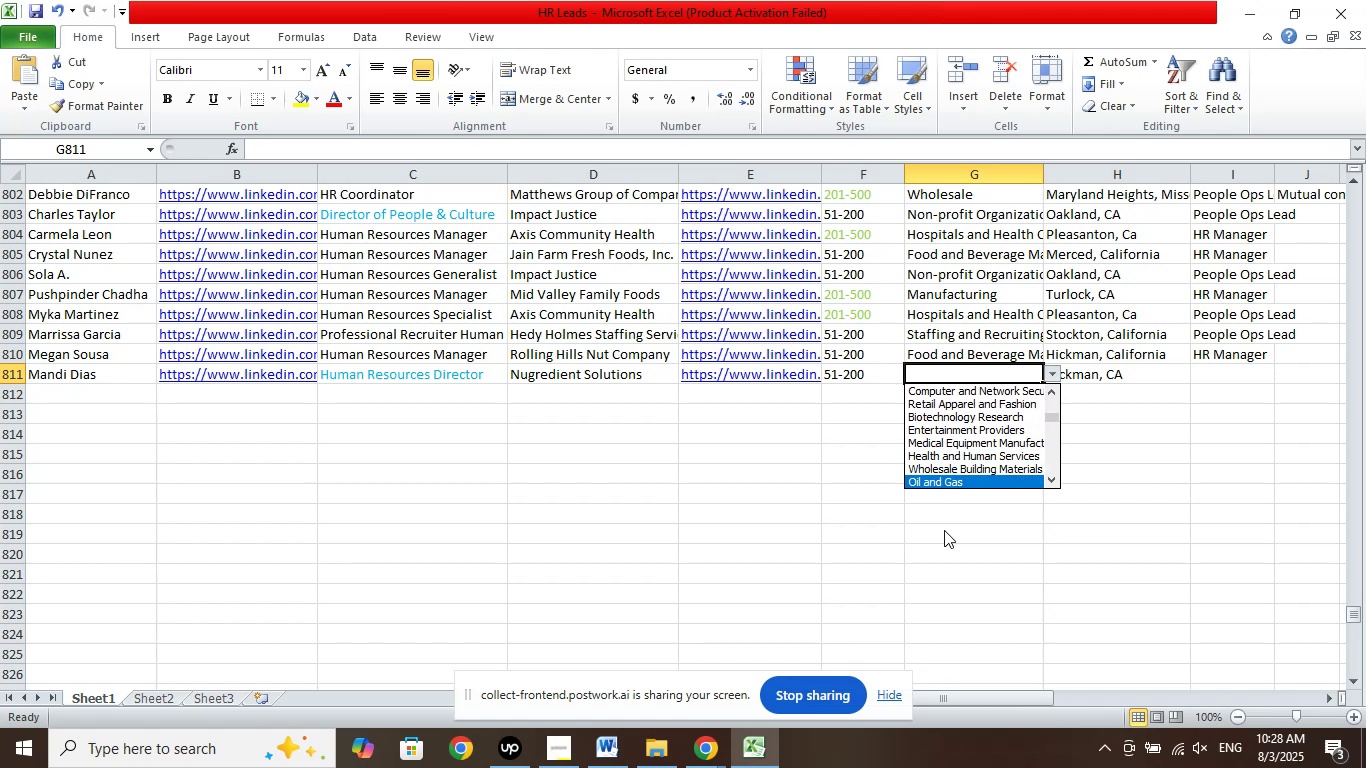 
key(ArrowDown)
 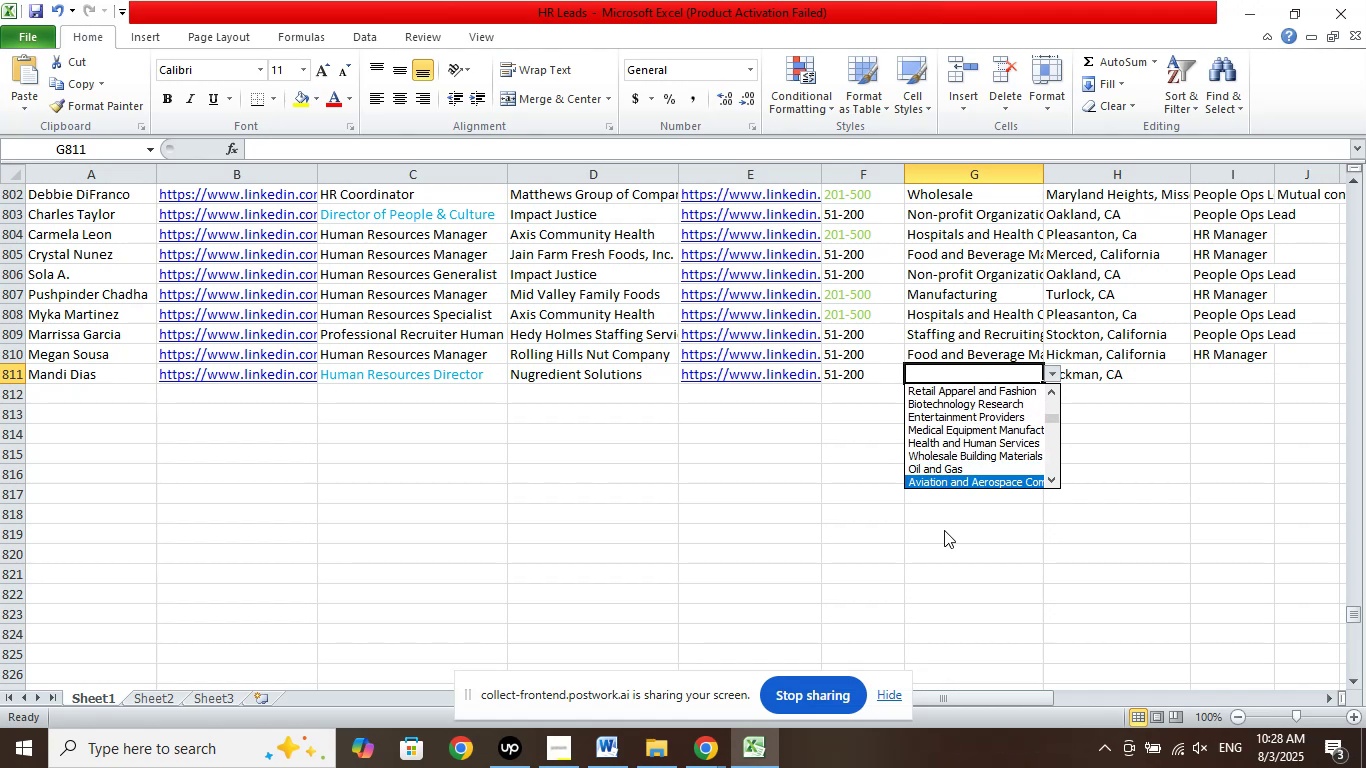 
key(ArrowDown)
 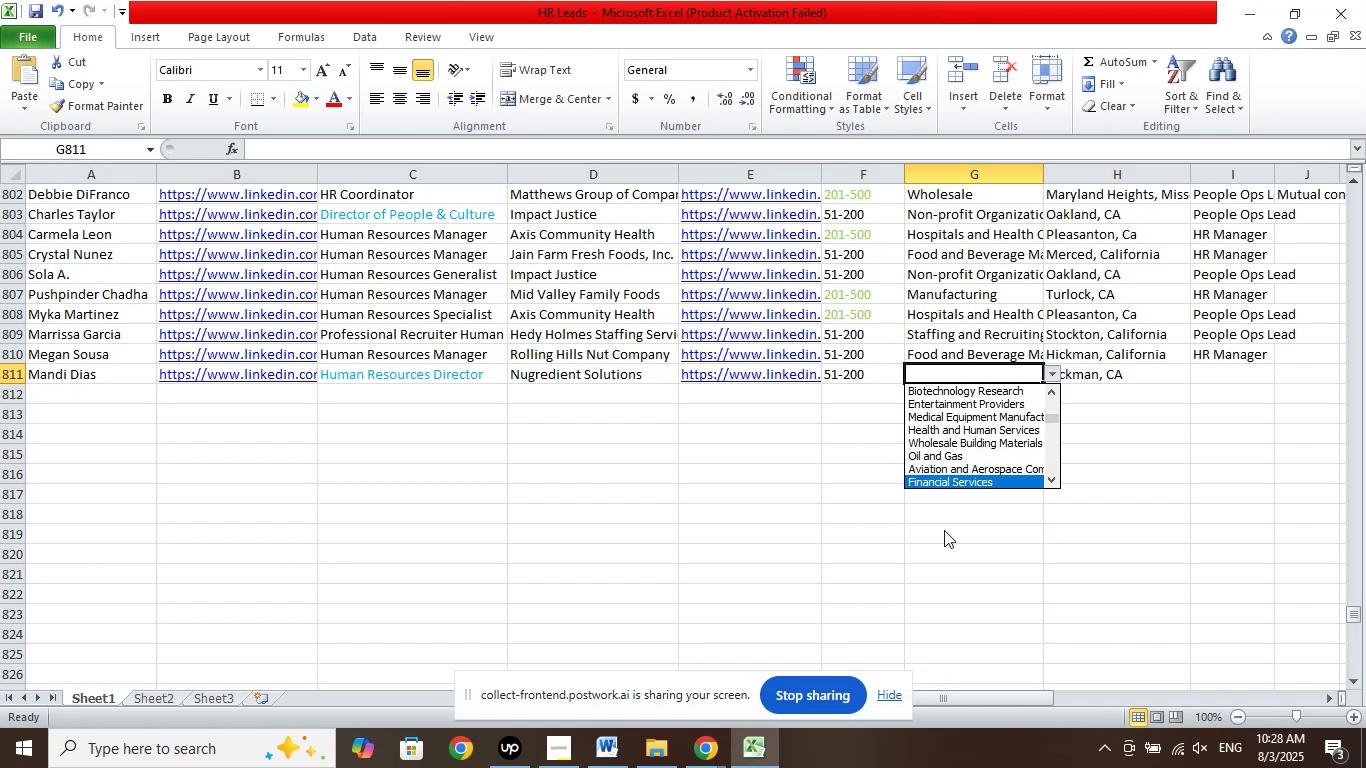 
key(ArrowDown)
 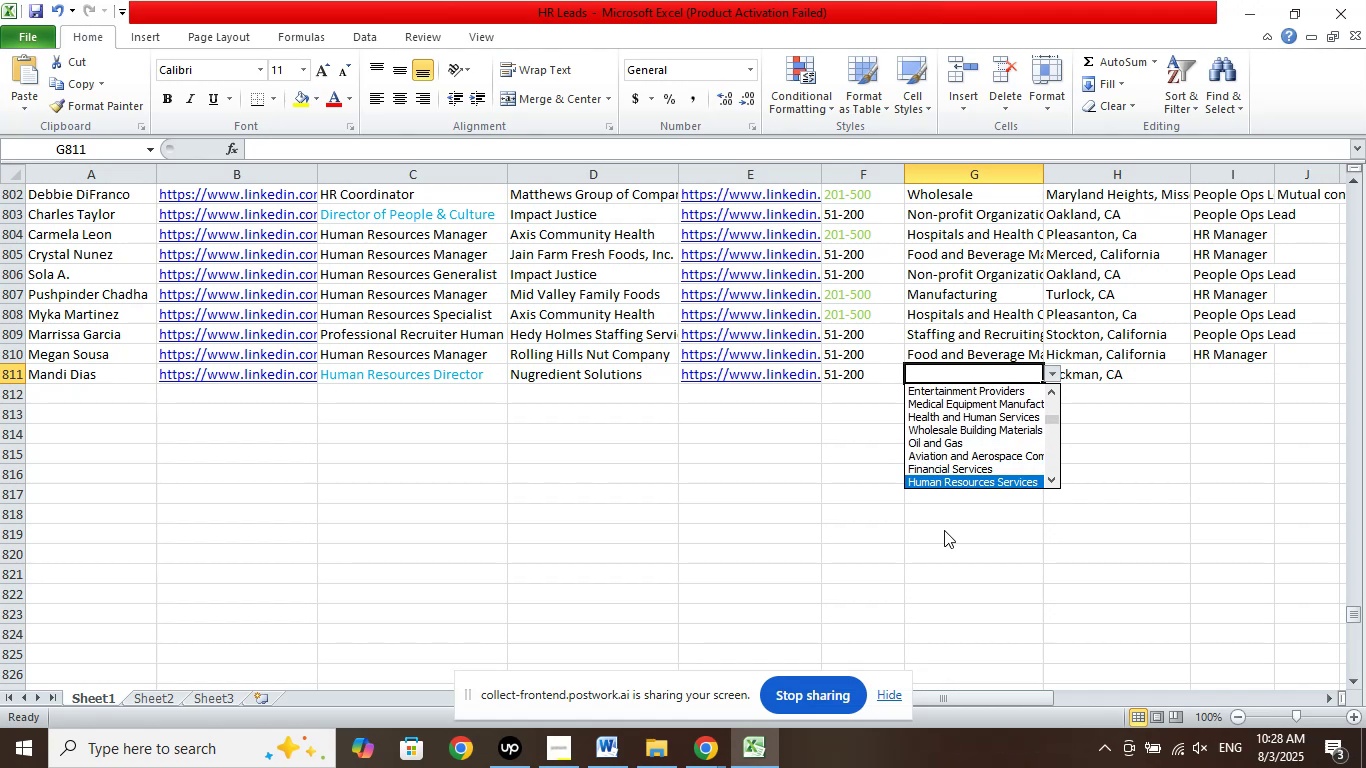 
key(ArrowDown)
 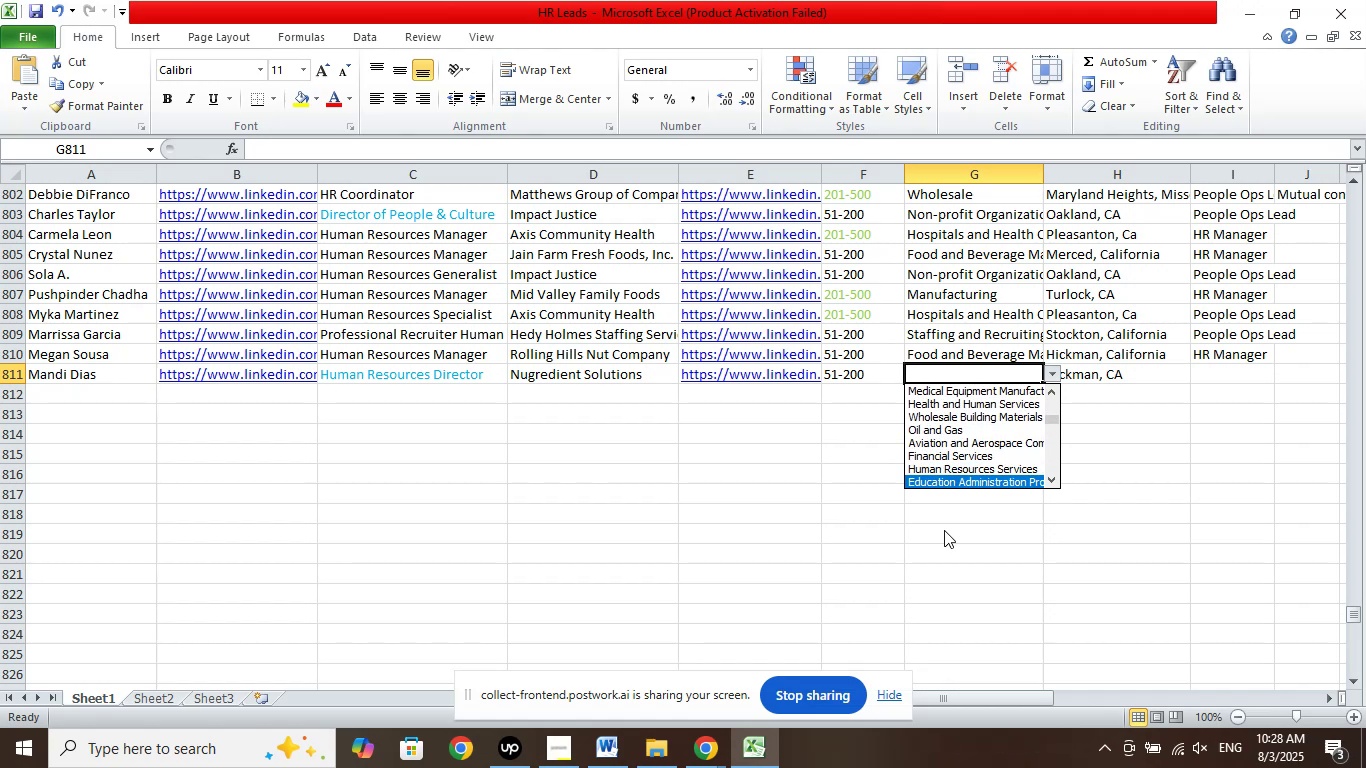 
key(ArrowDown)
 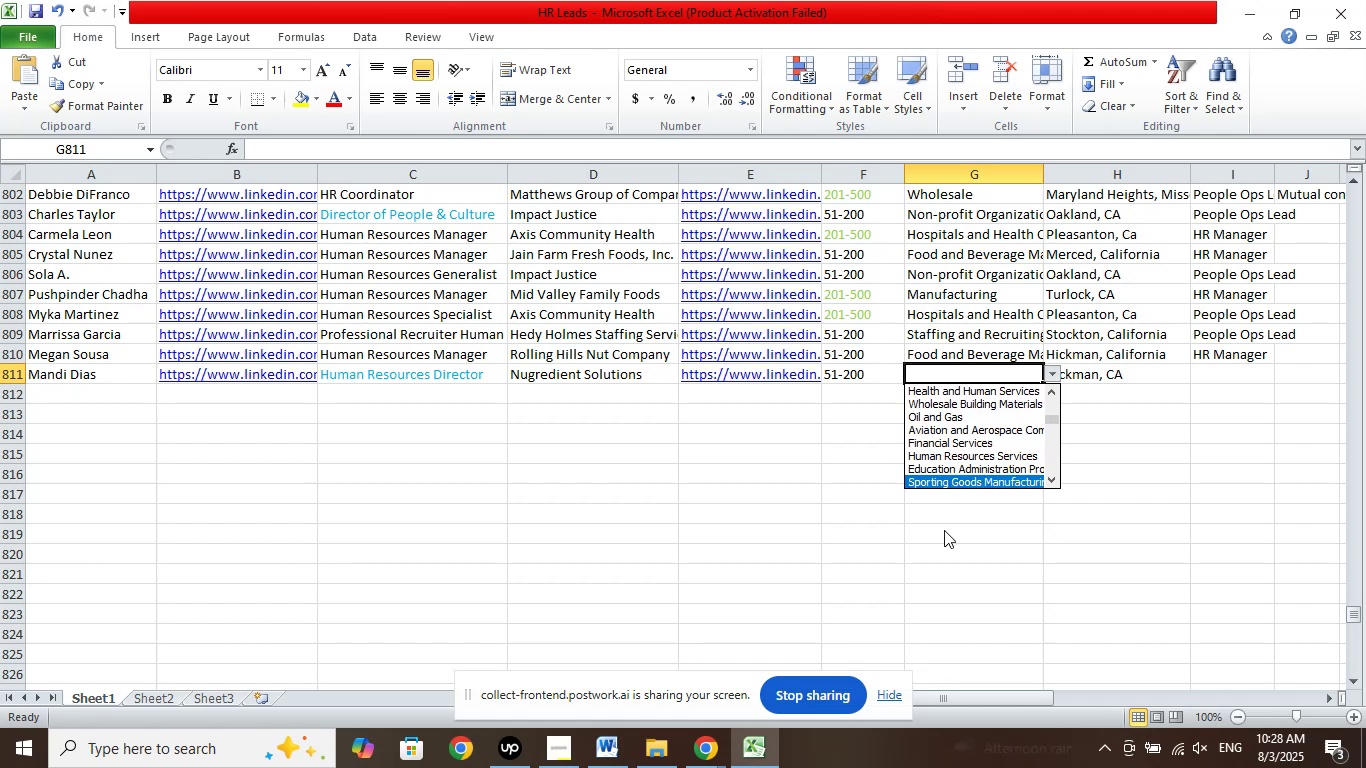 
key(ArrowDown)
 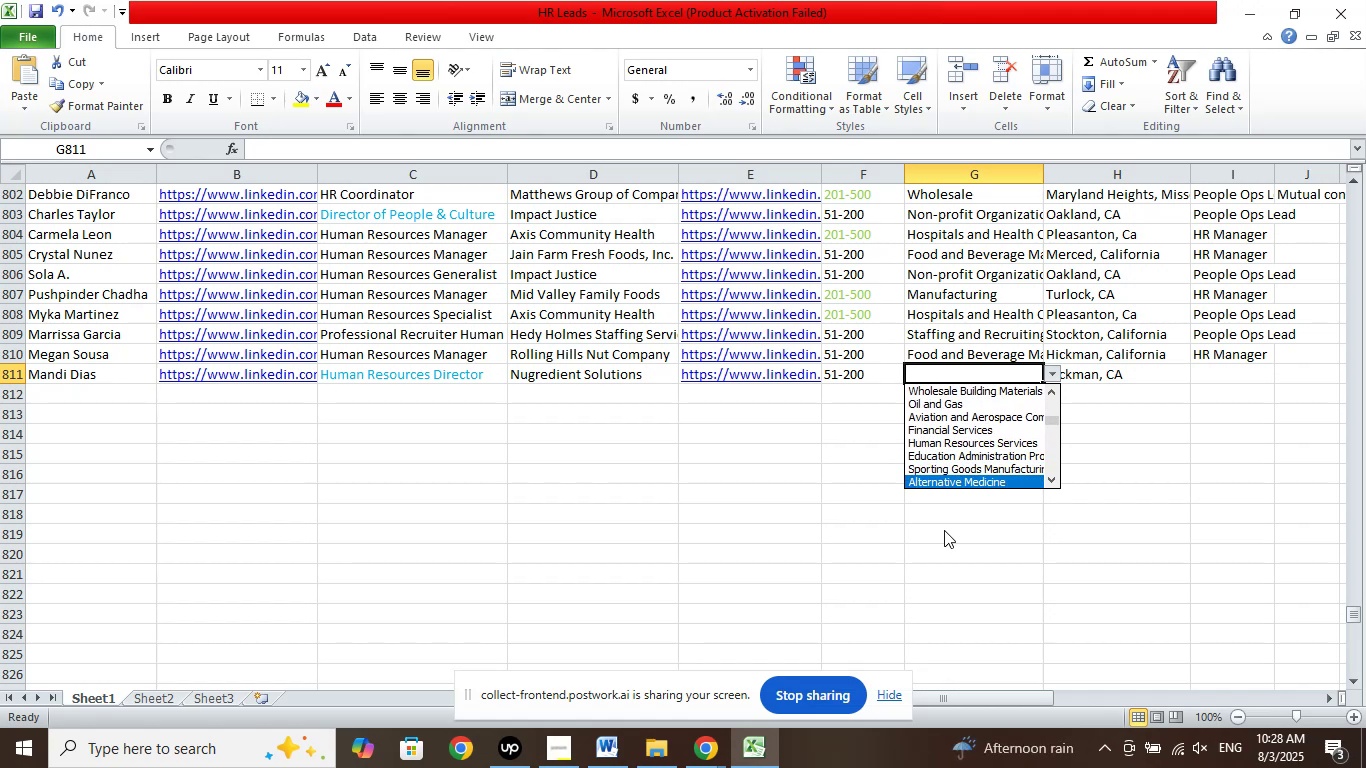 
key(ArrowDown)
 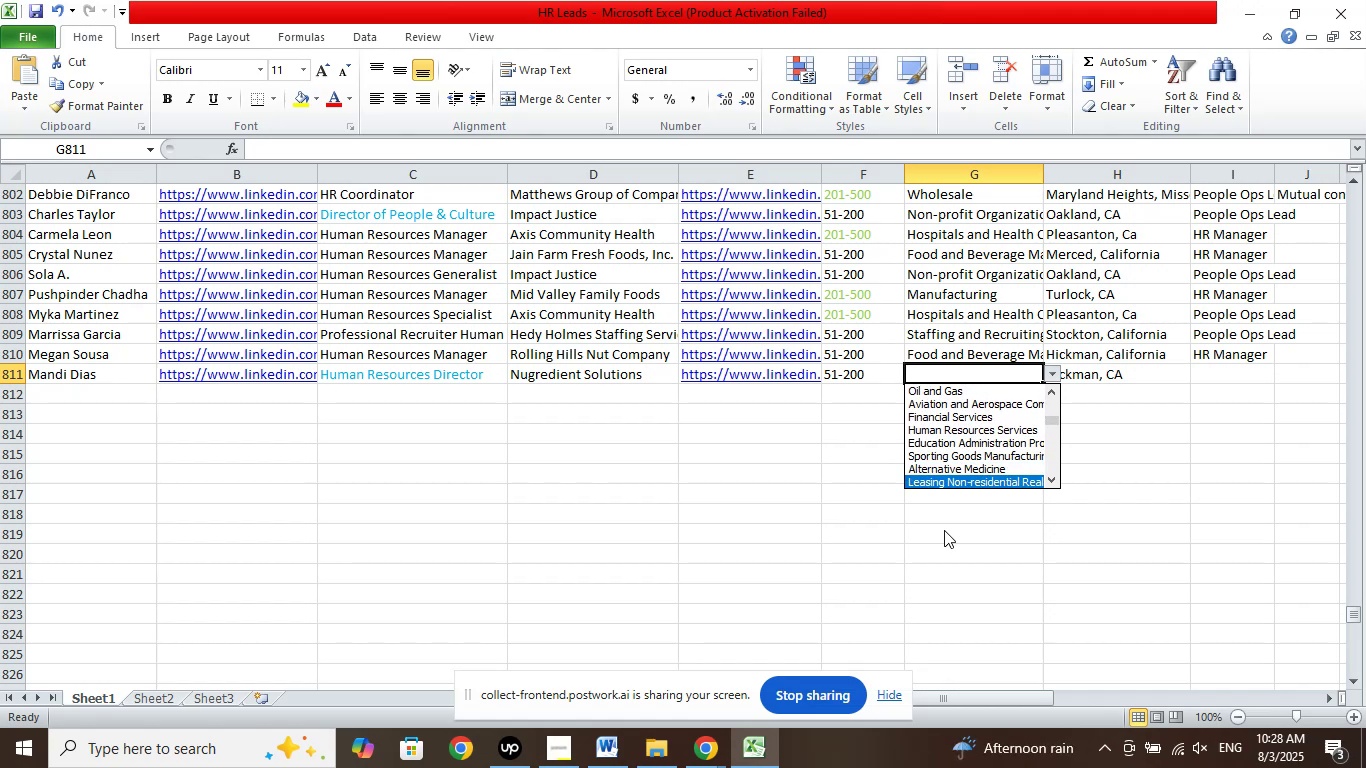 
key(ArrowDown)
 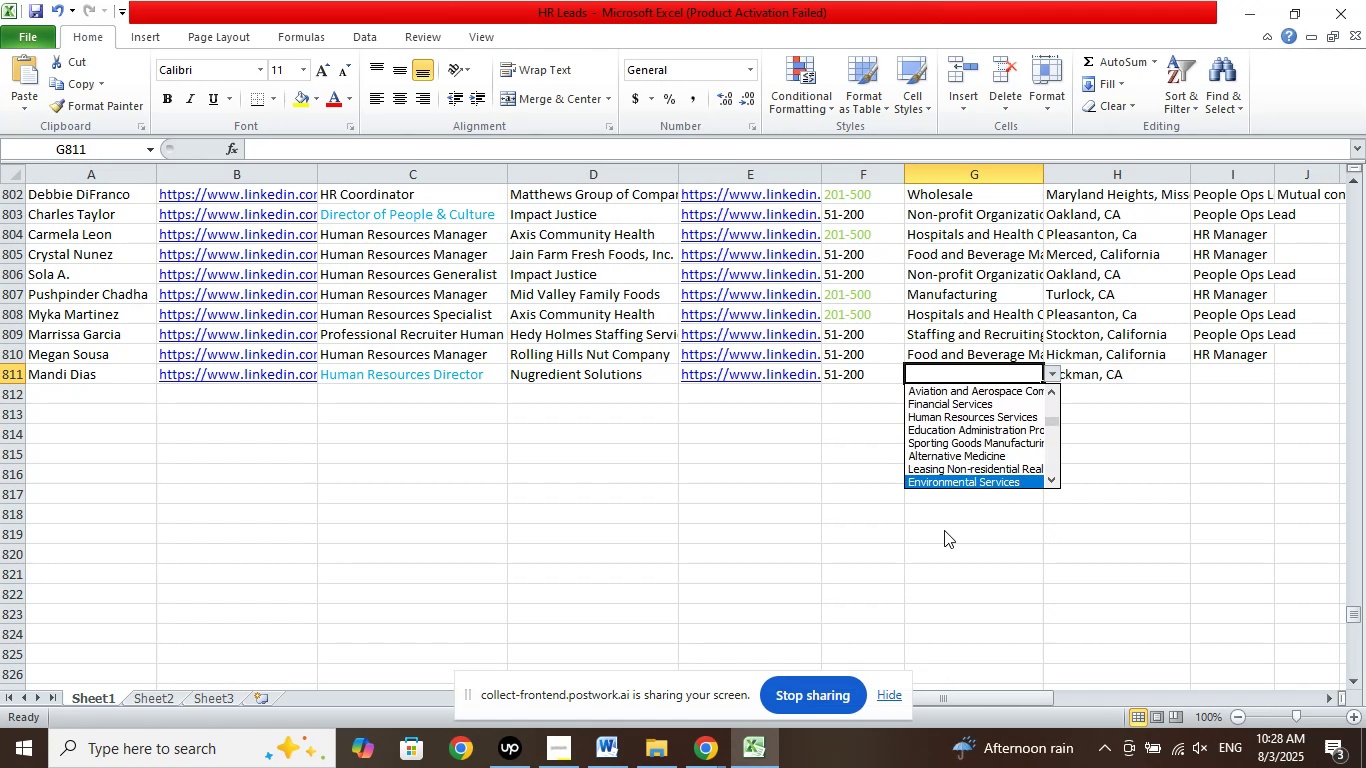 
key(ArrowDown)
 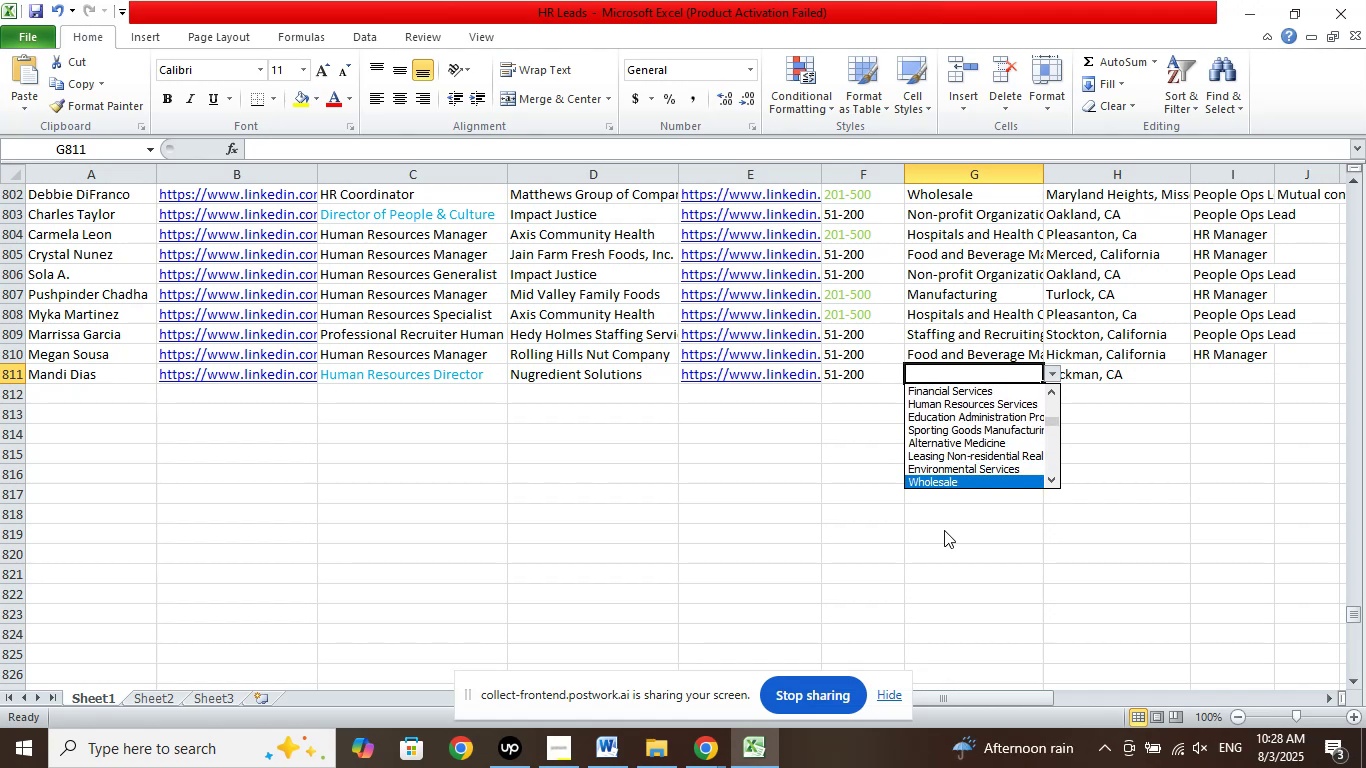 
key(ArrowDown)
 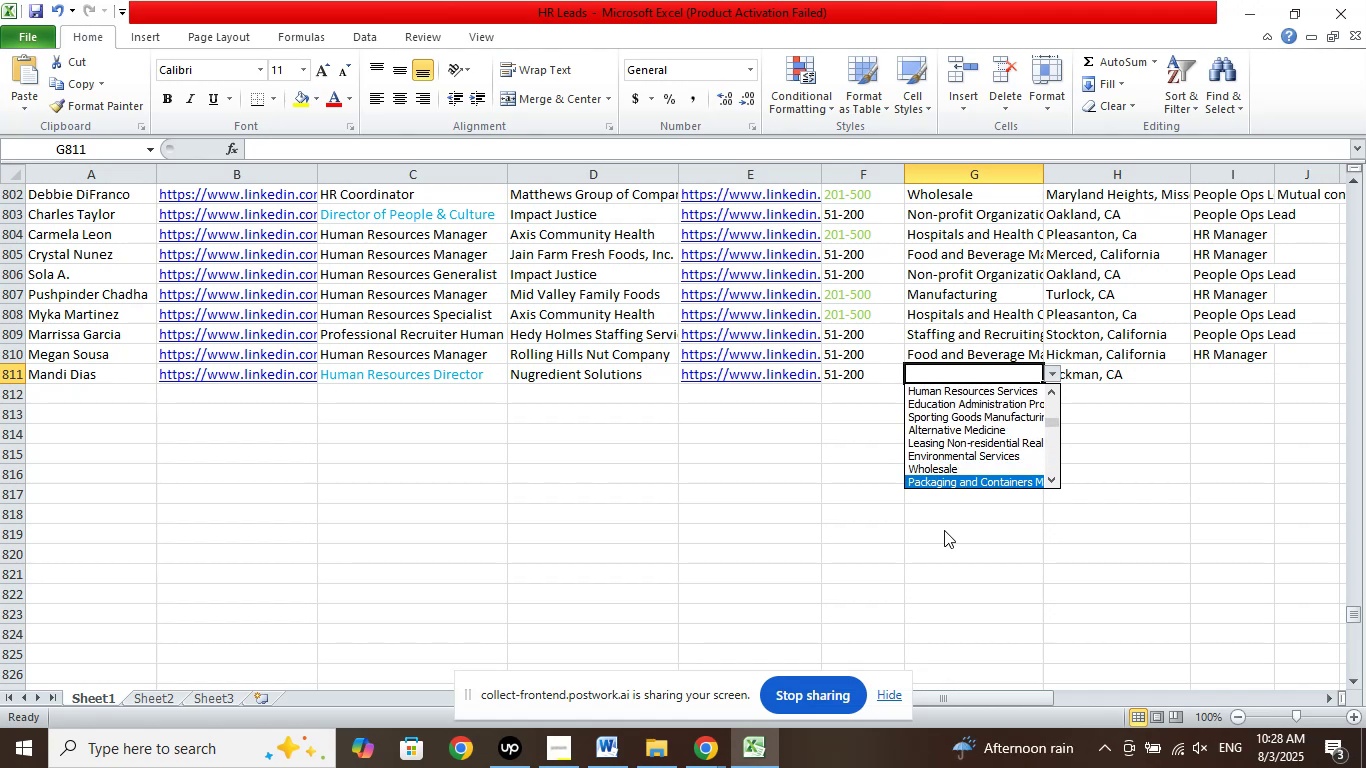 
key(ArrowDown)
 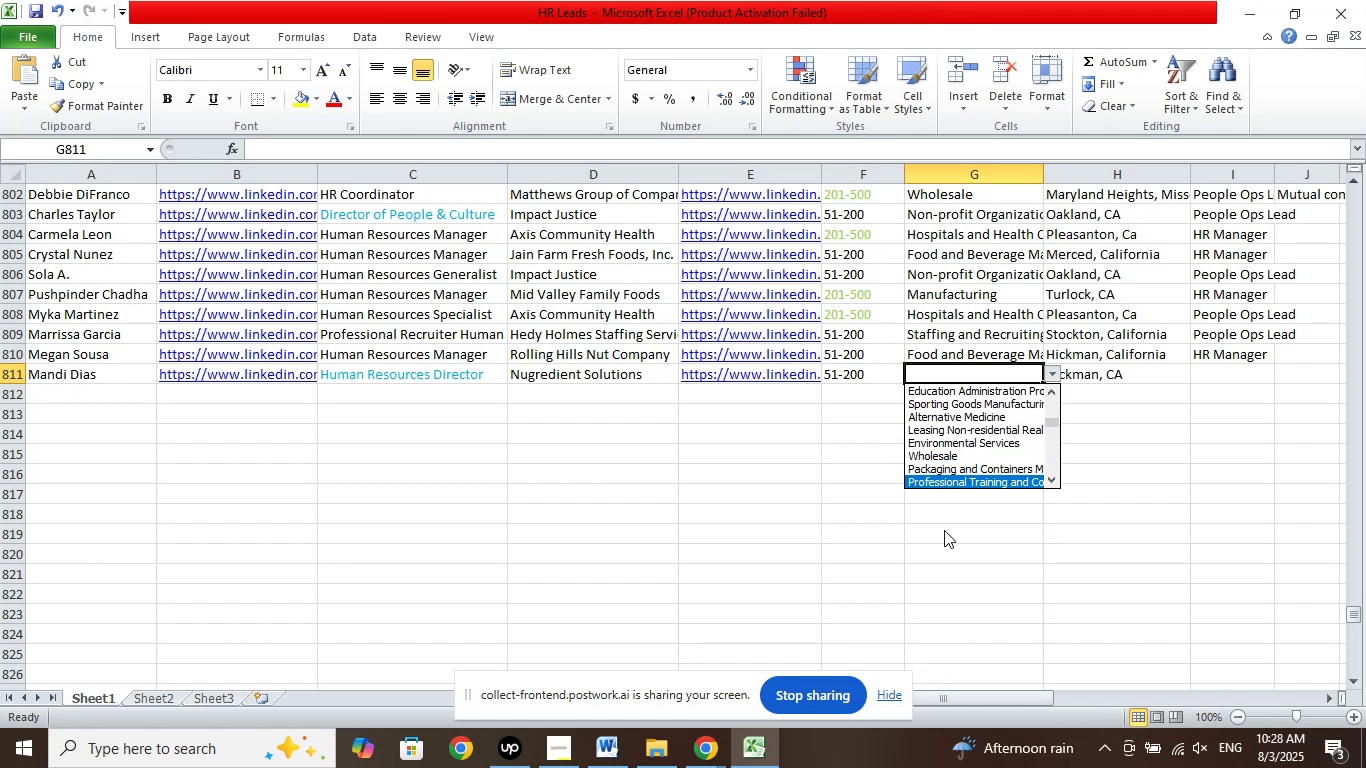 
key(ArrowDown)
 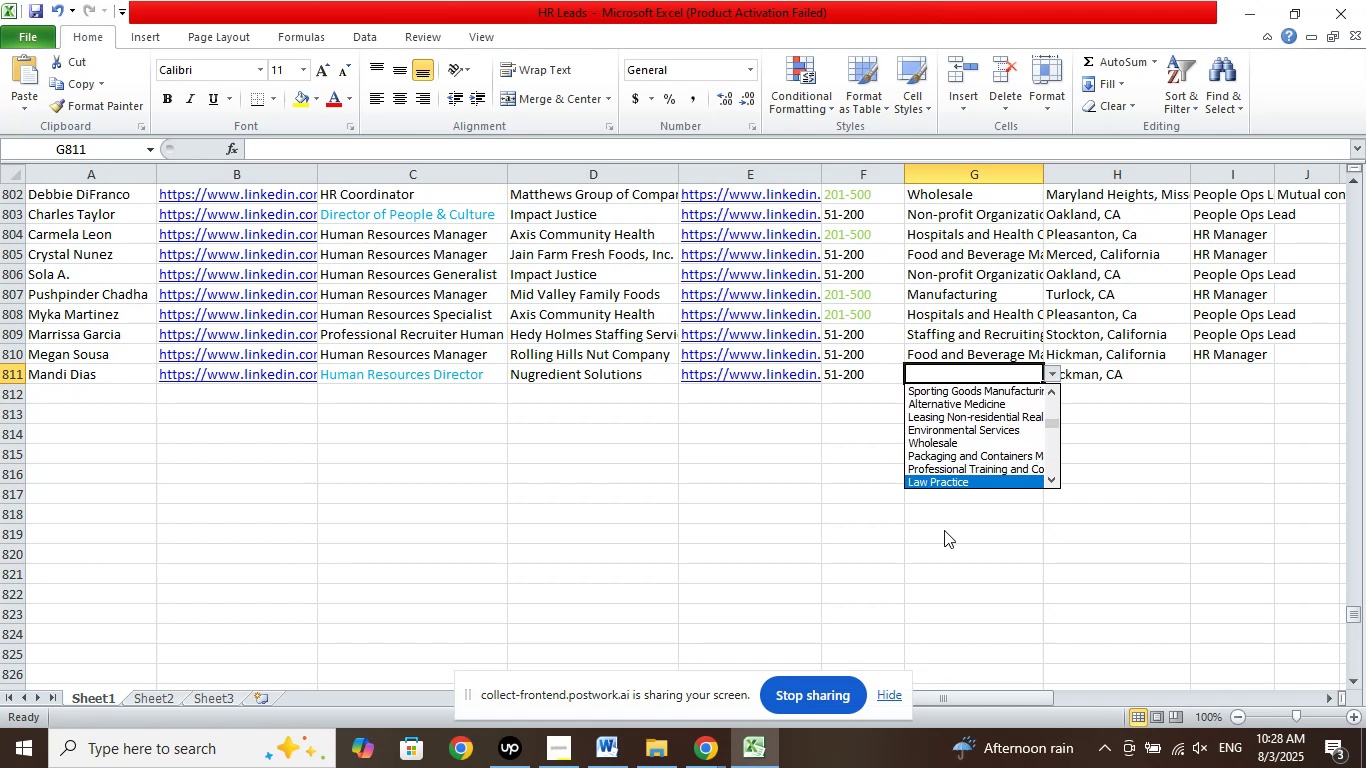 
key(ArrowDown)
 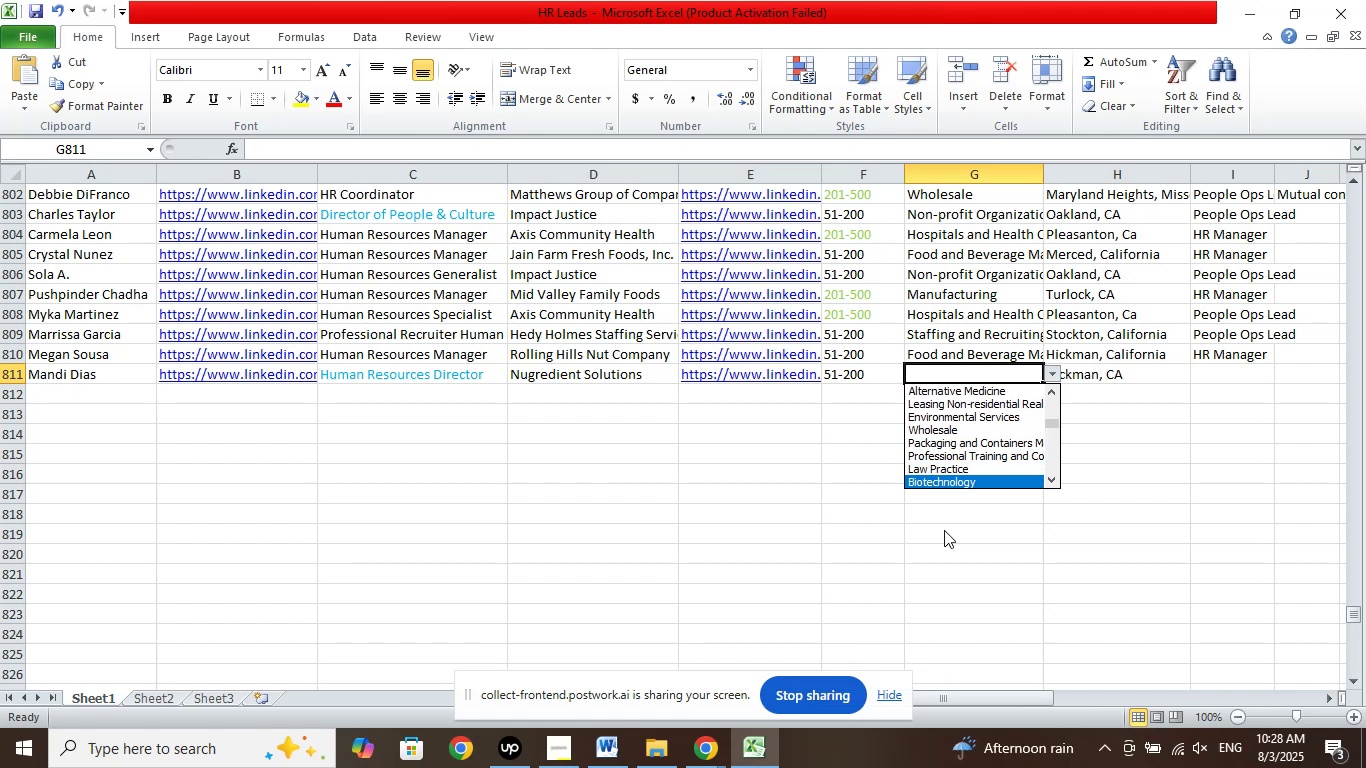 
key(ArrowDown)
 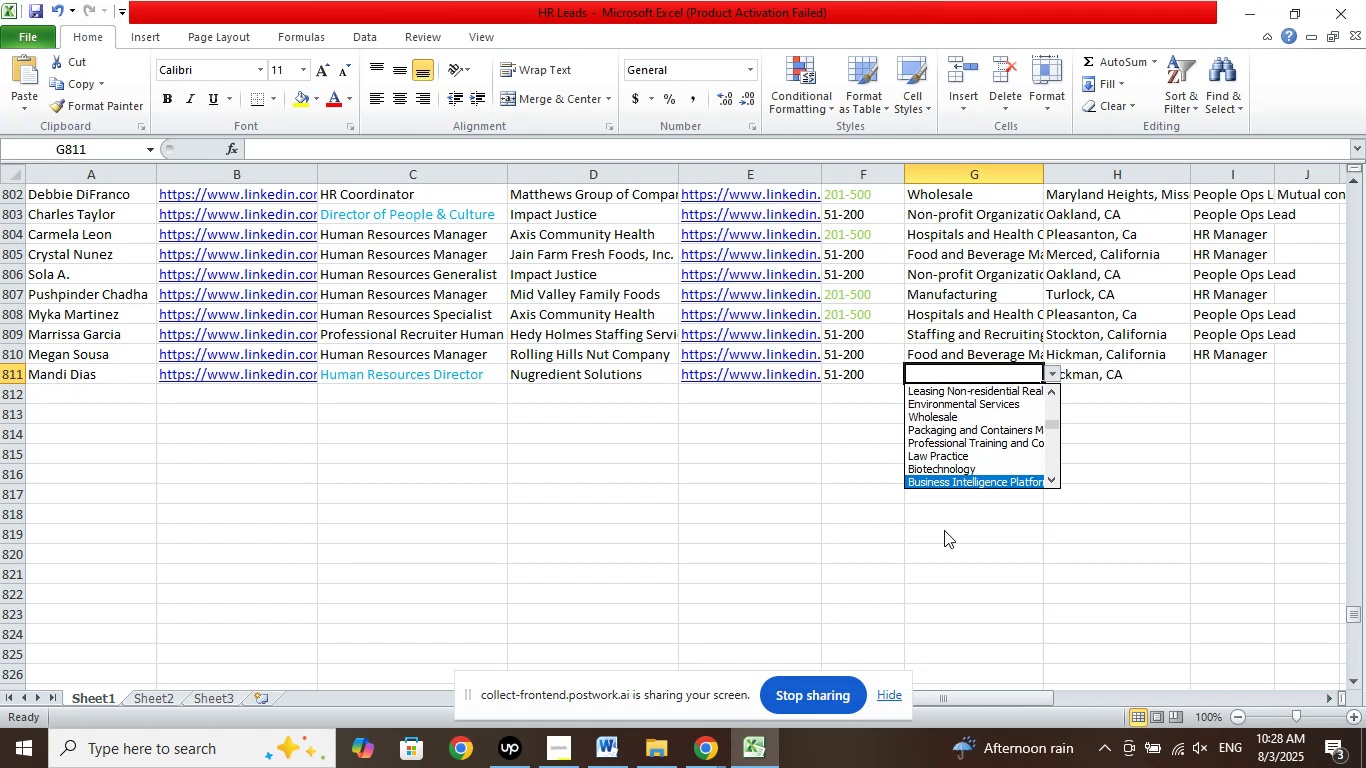 
key(ArrowDown)
 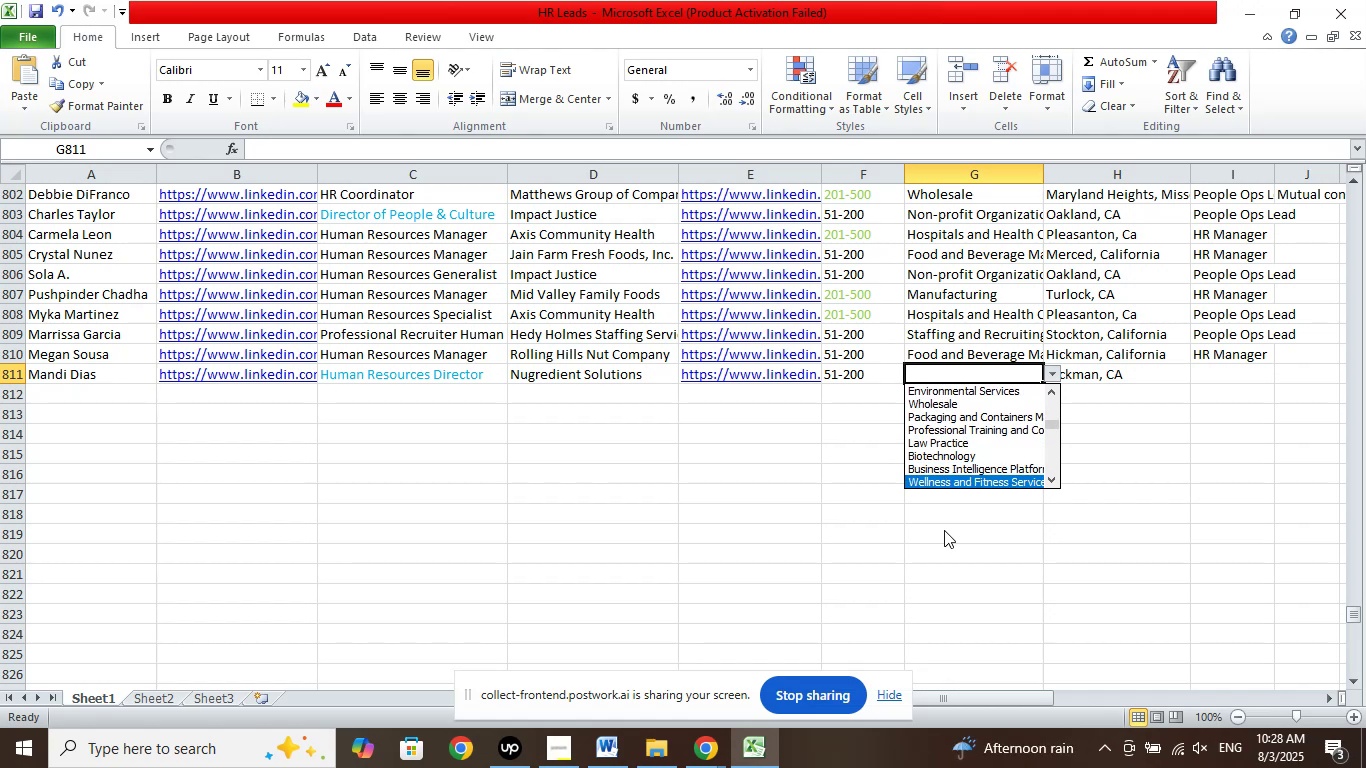 
key(ArrowDown)
 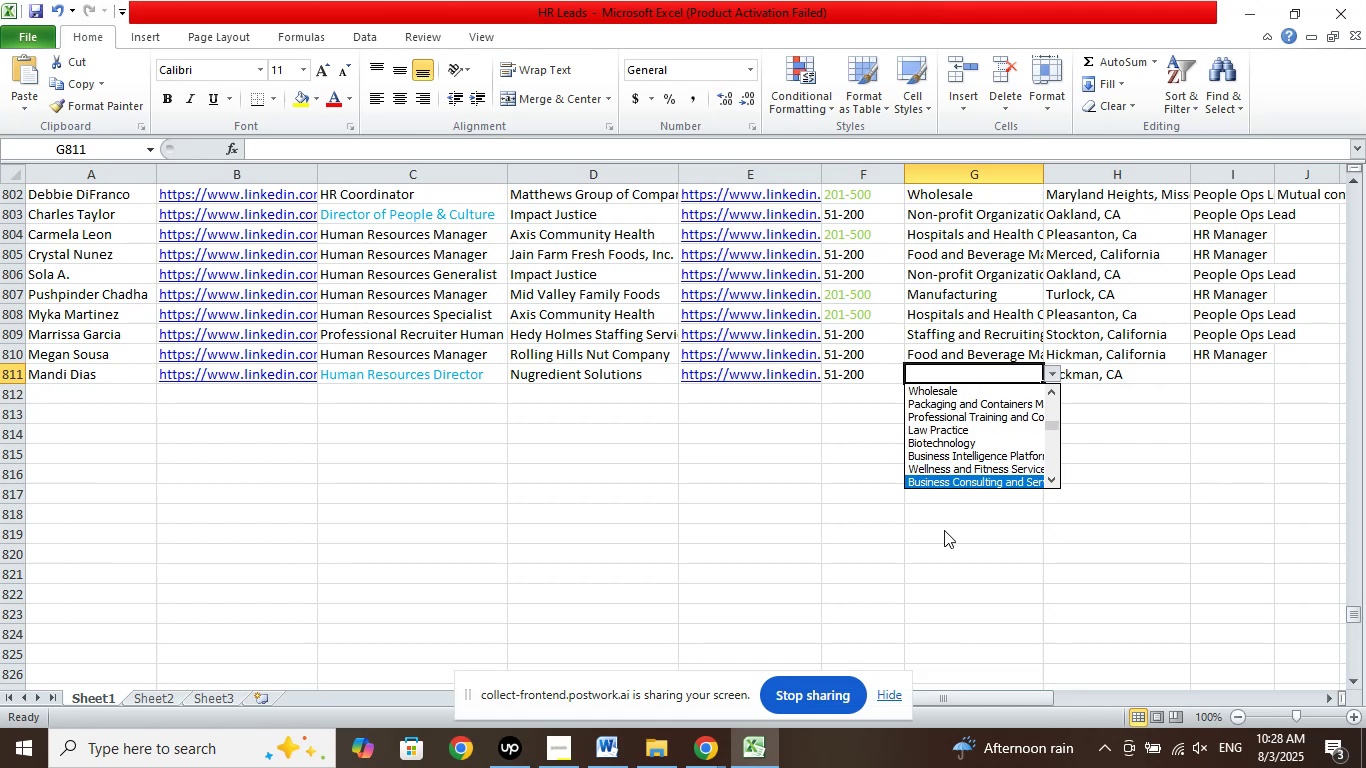 
key(ArrowDown)
 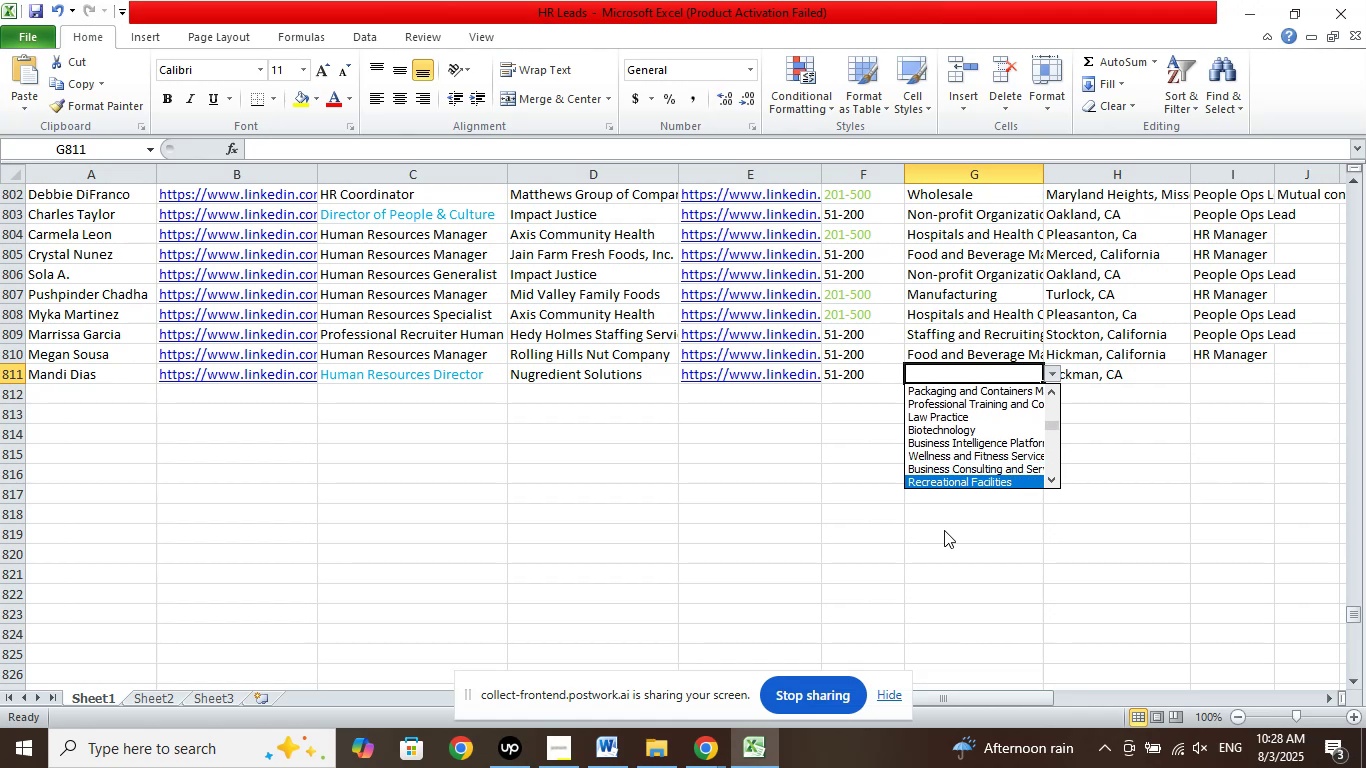 
key(ArrowDown)
 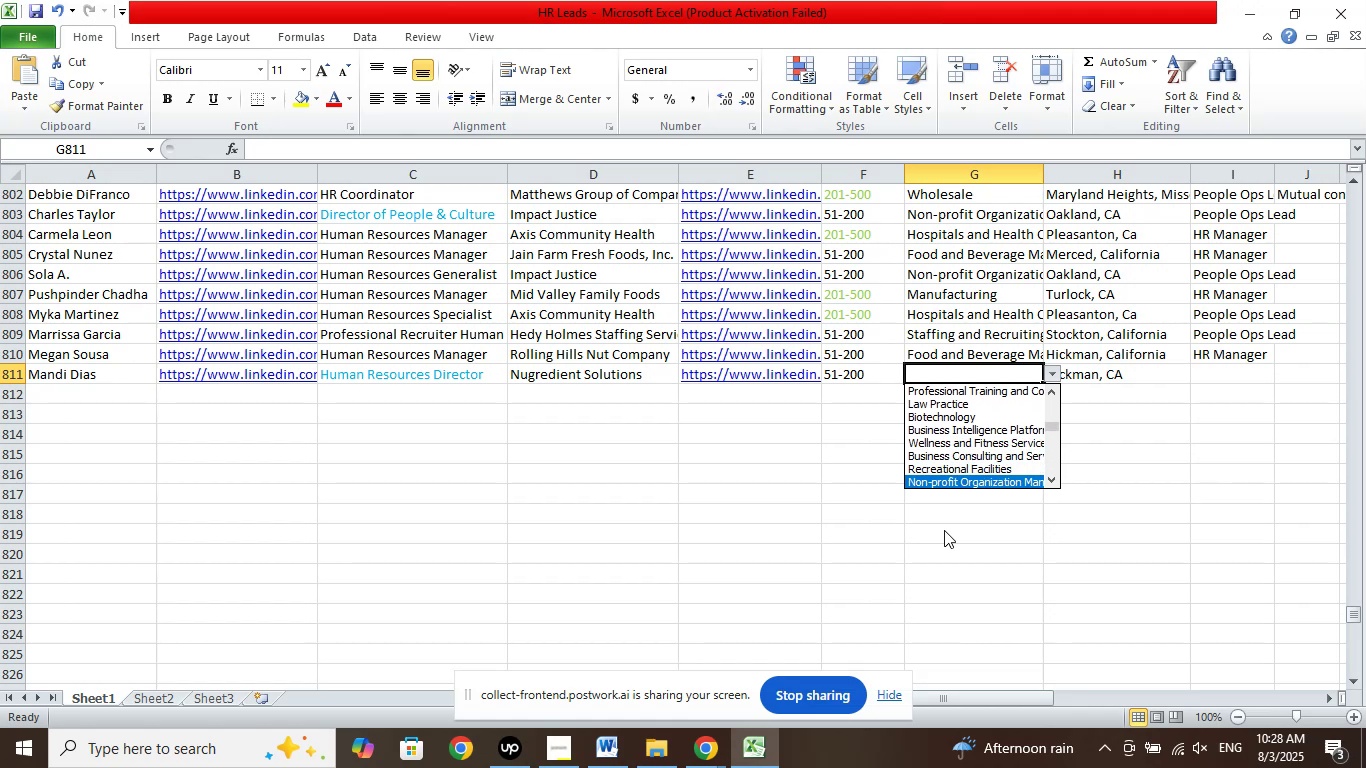 
key(ArrowDown)
 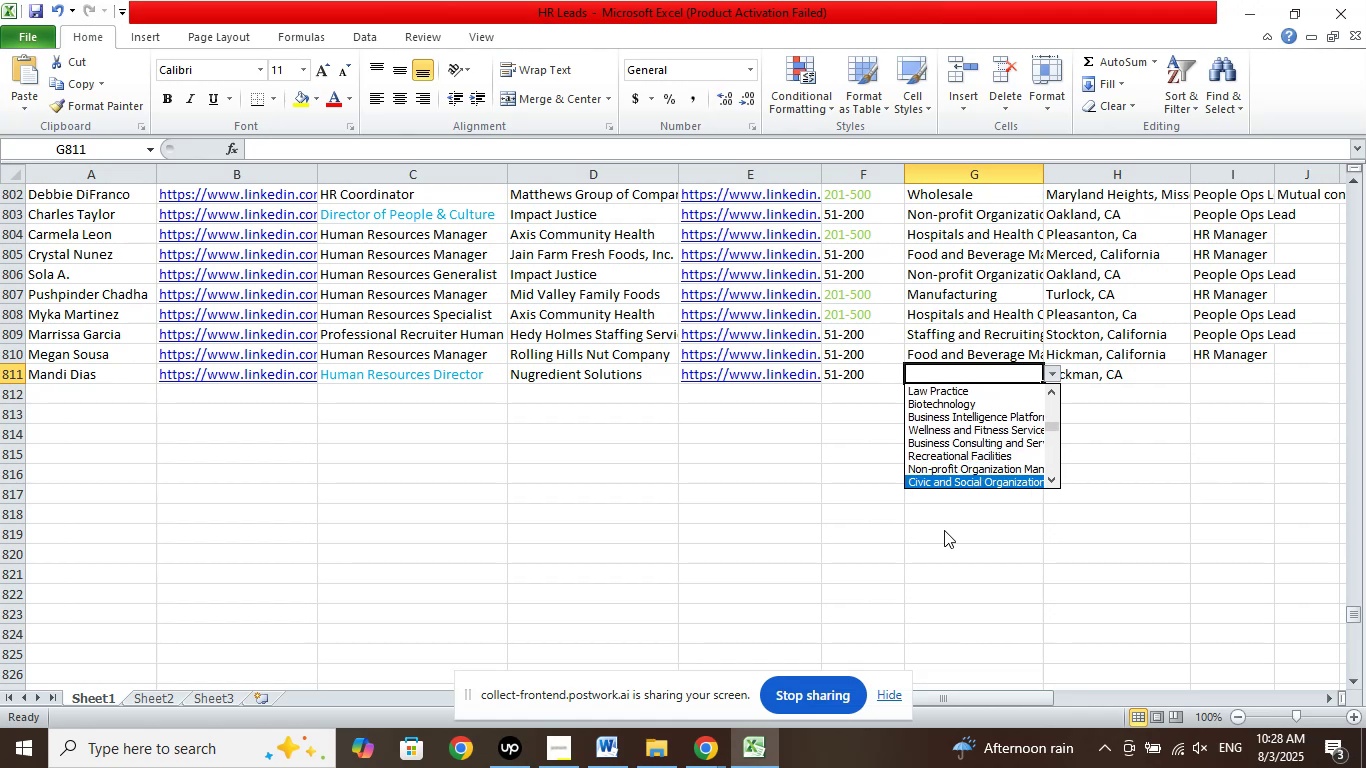 
key(ArrowDown)
 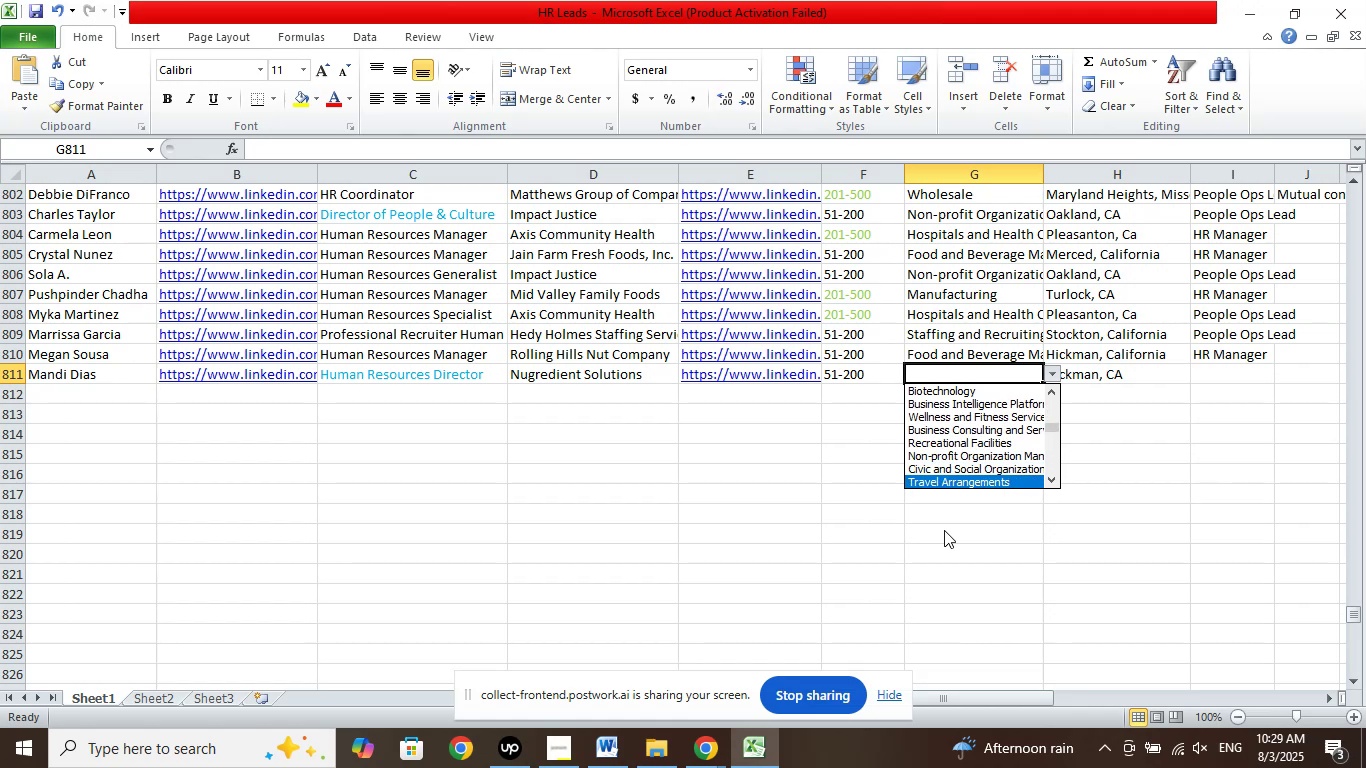 
key(ArrowDown)
 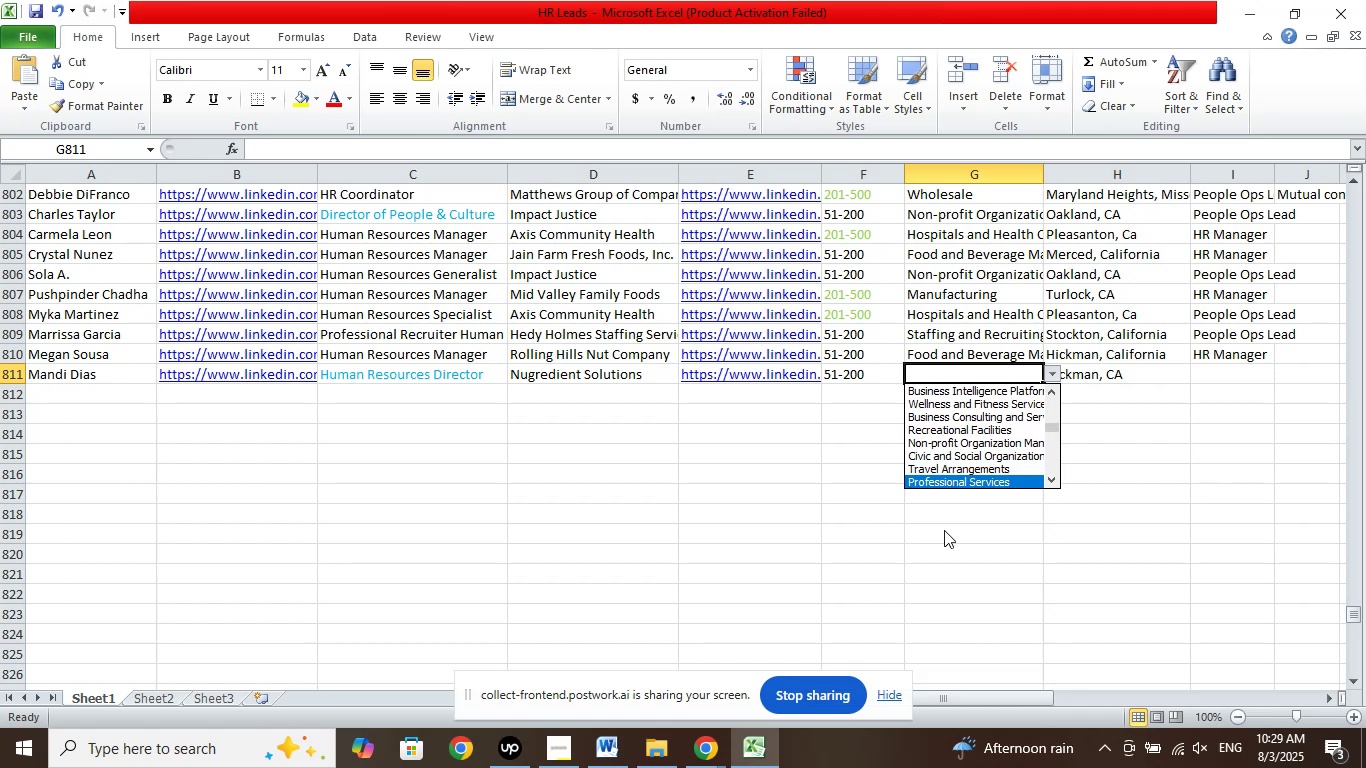 
key(ArrowDown)
 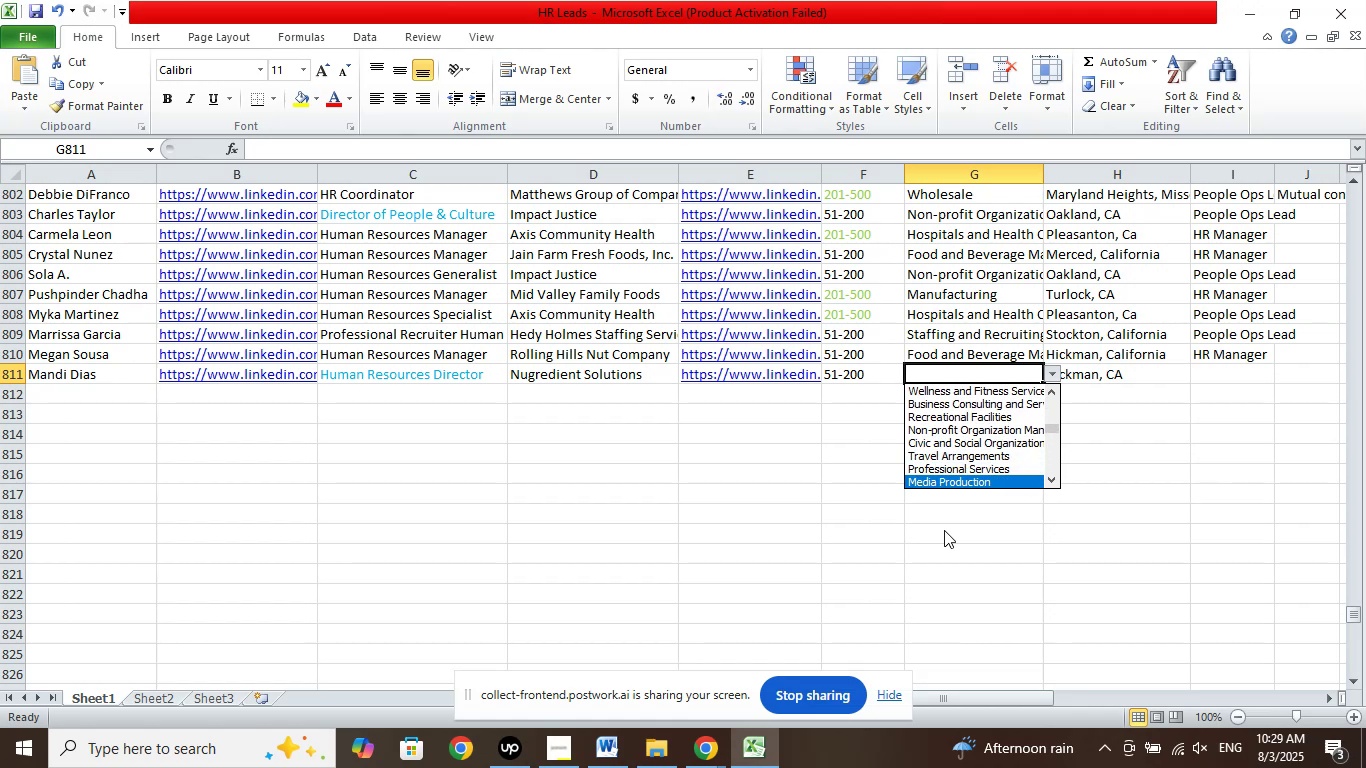 
key(ArrowDown)
 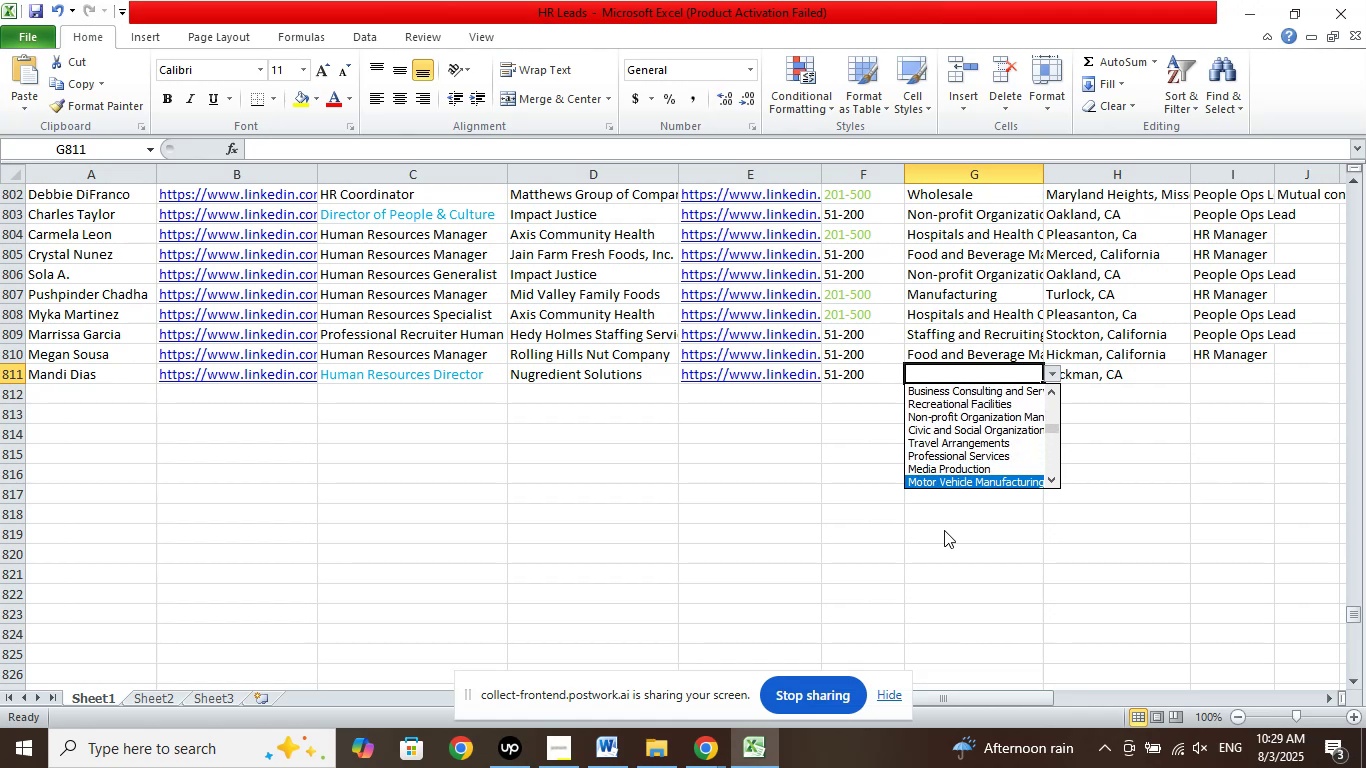 
key(ArrowDown)
 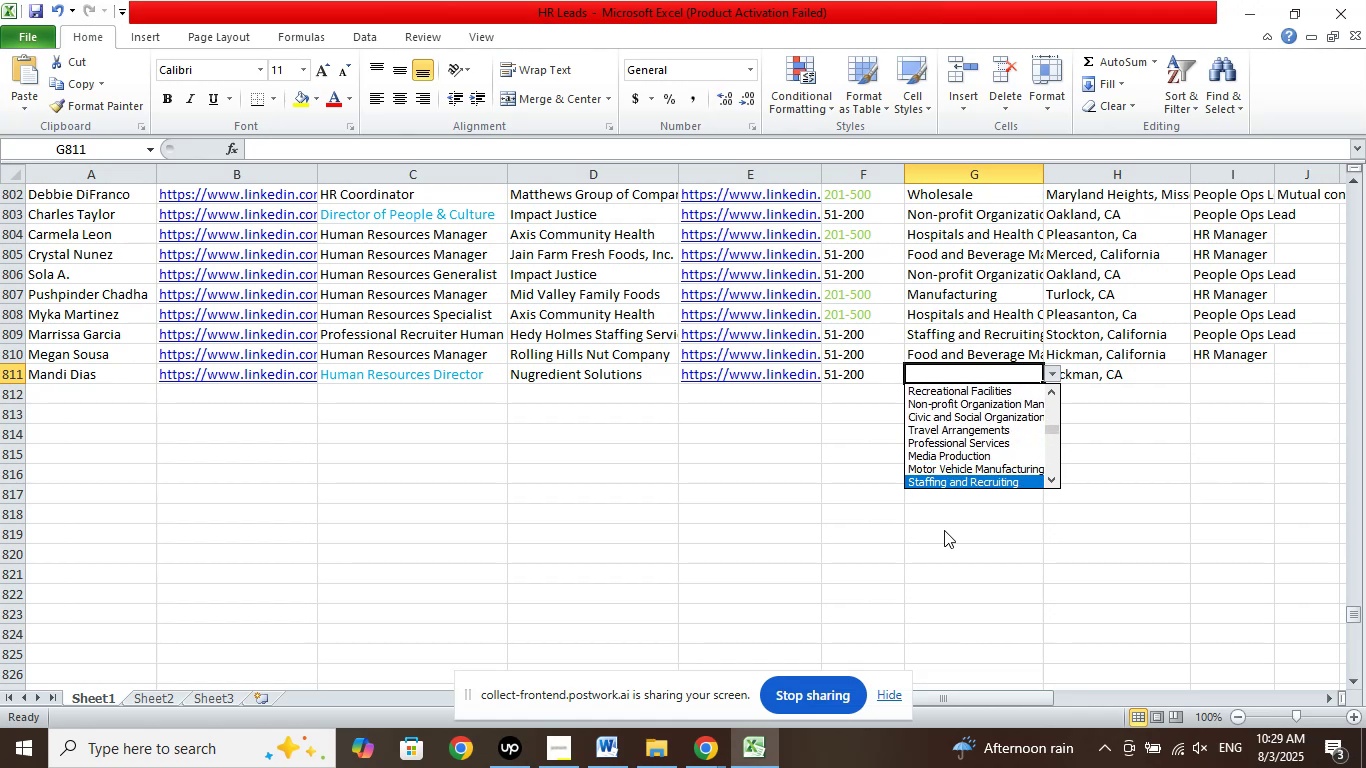 
key(ArrowDown)
 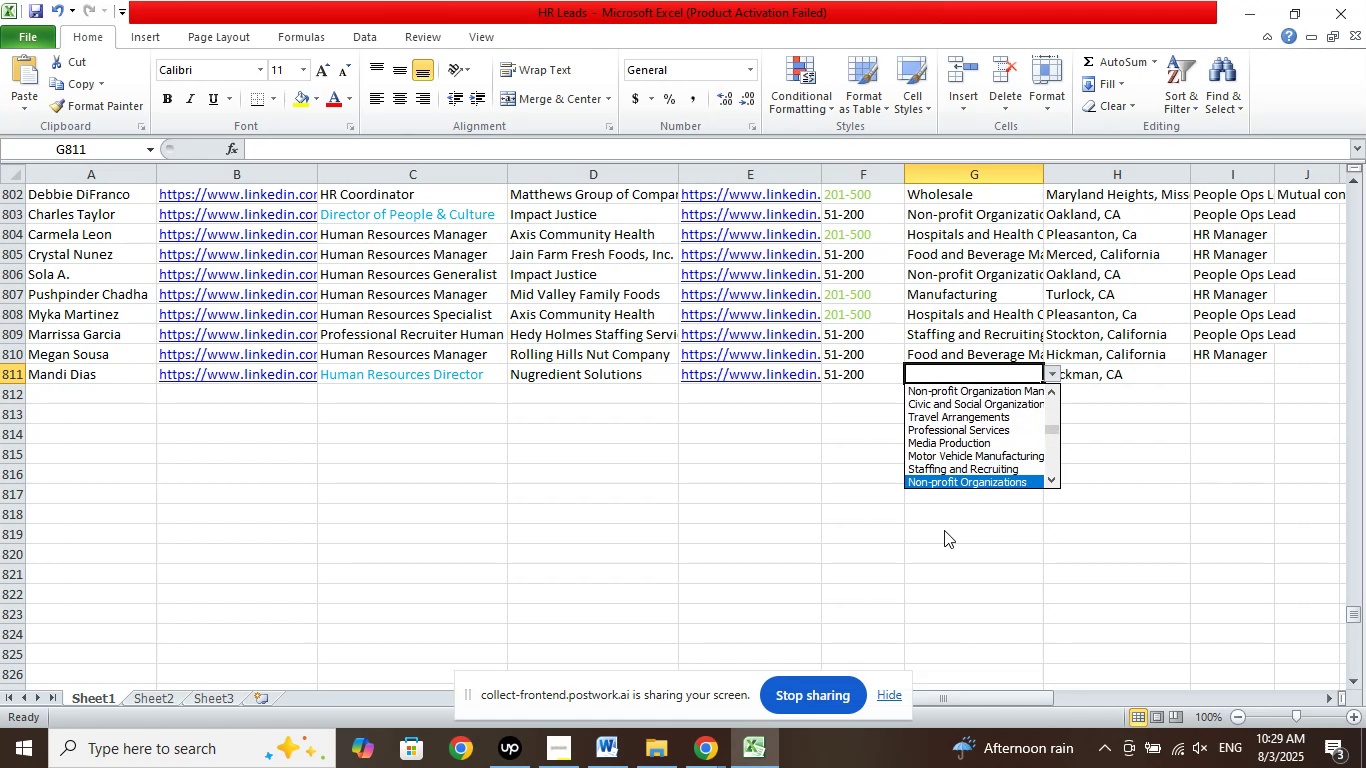 
key(ArrowDown)
 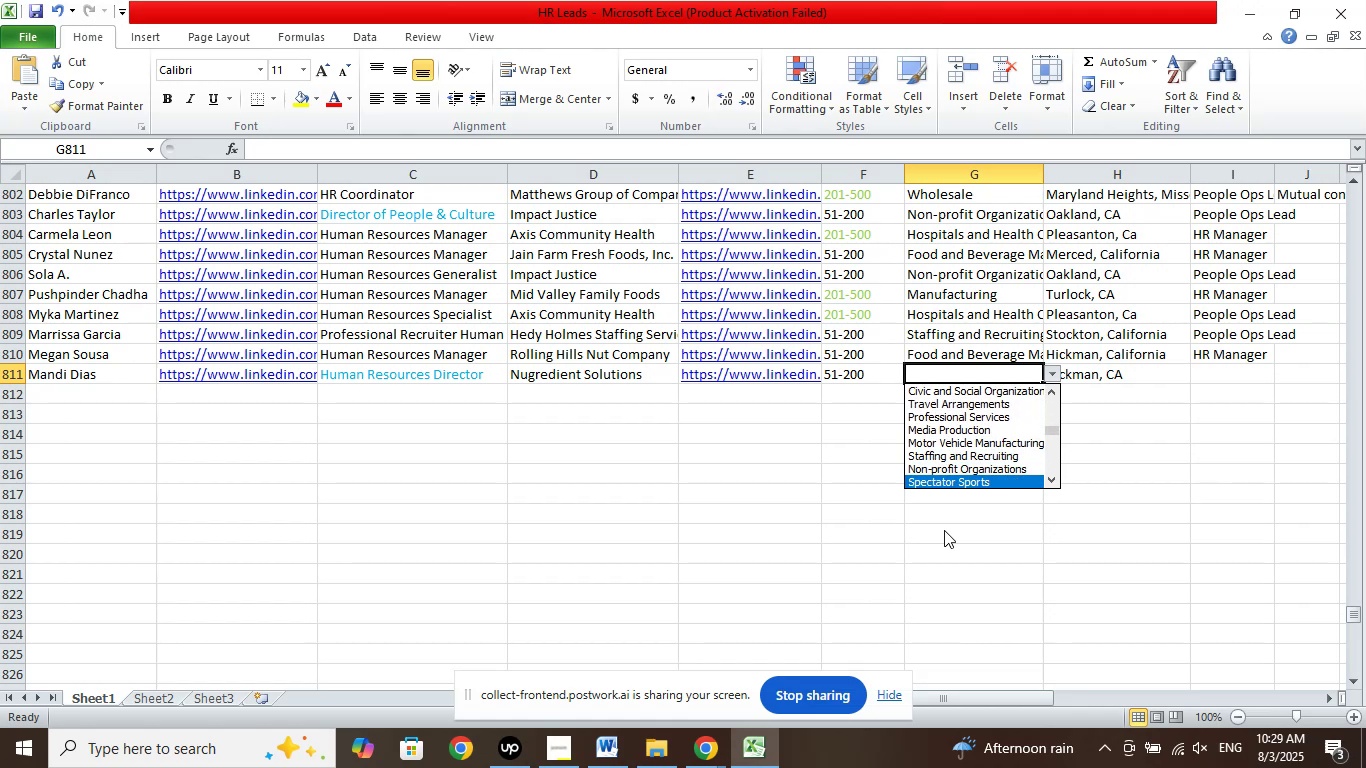 
key(ArrowDown)
 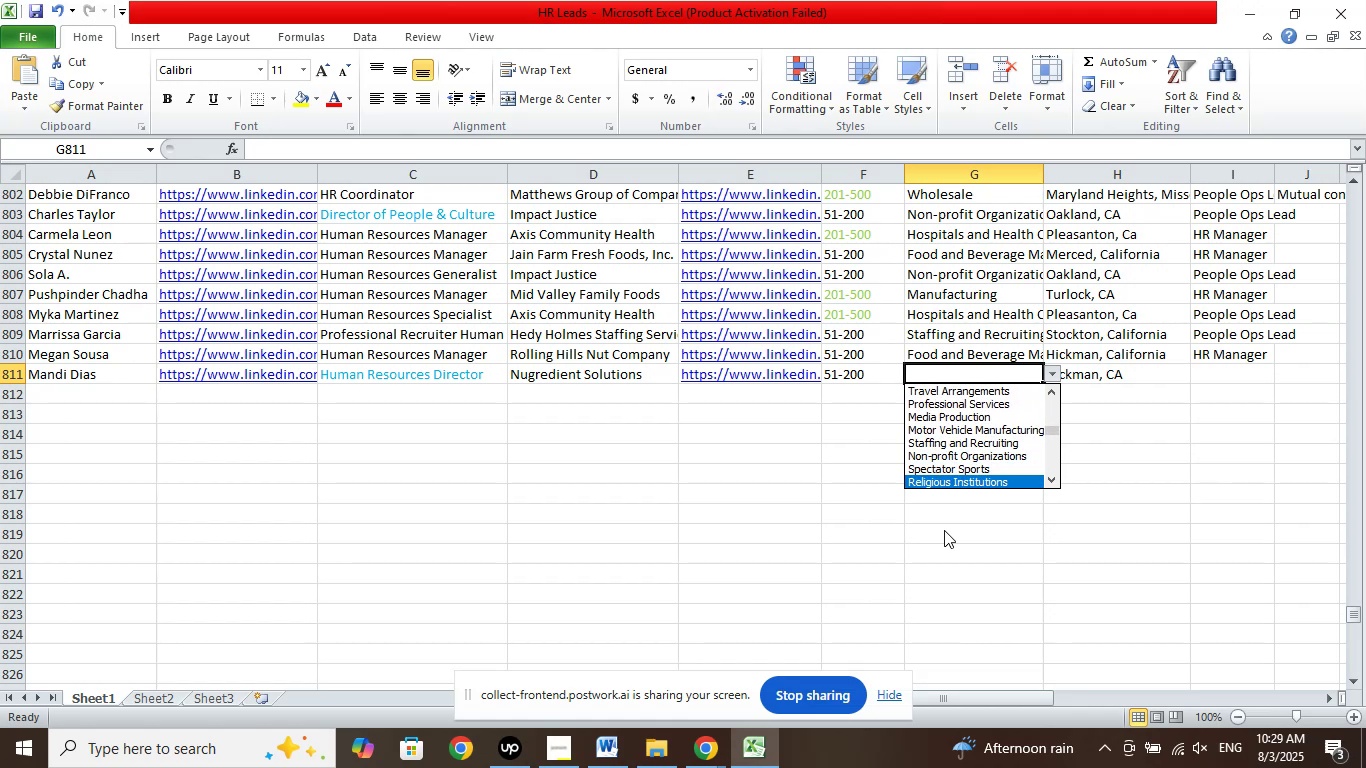 
key(ArrowDown)
 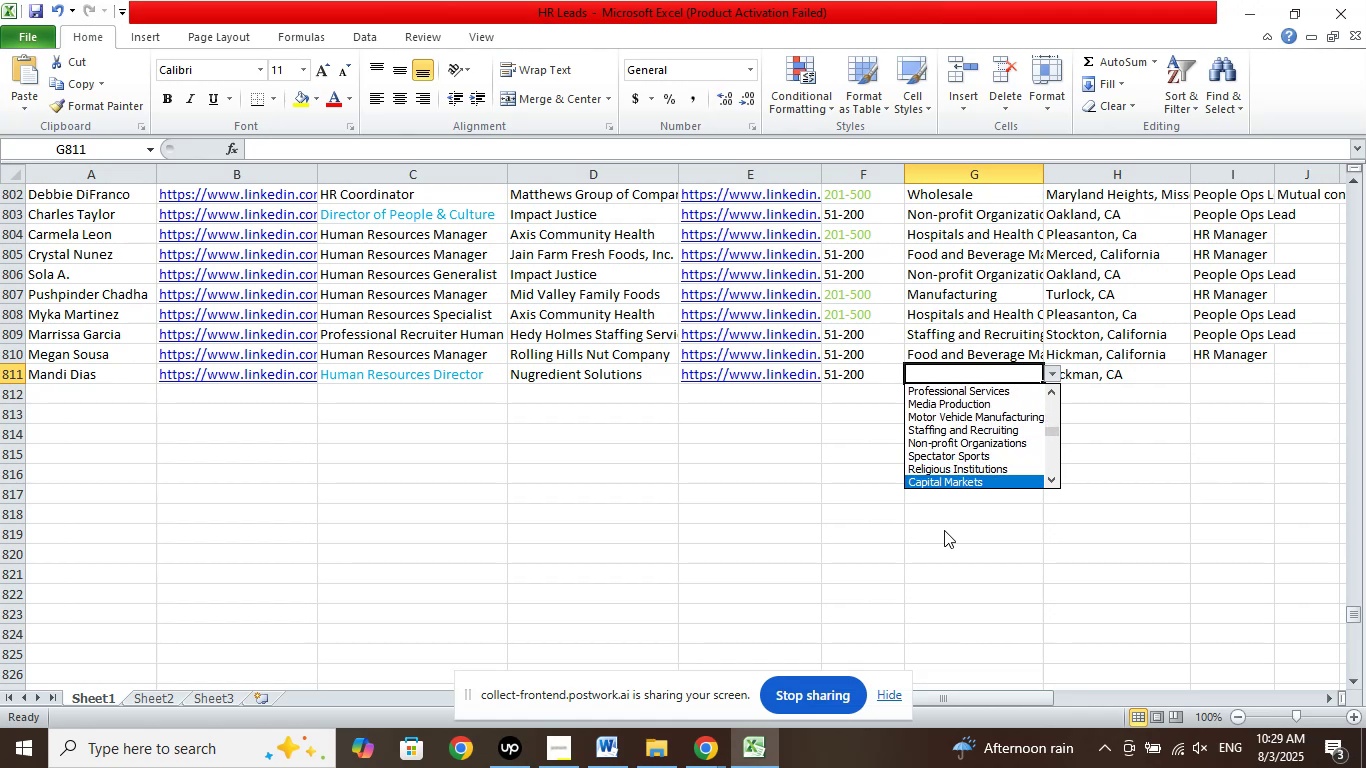 
key(ArrowDown)
 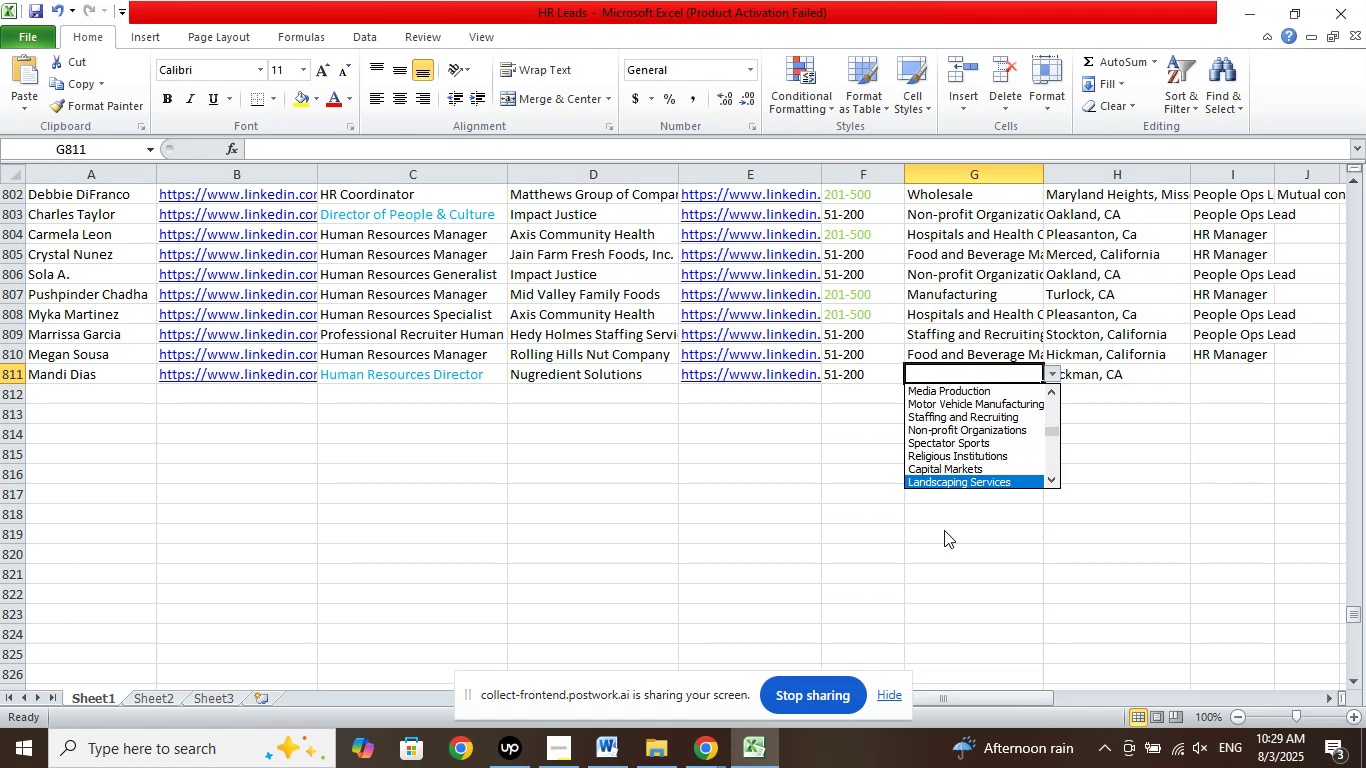 
key(ArrowDown)
 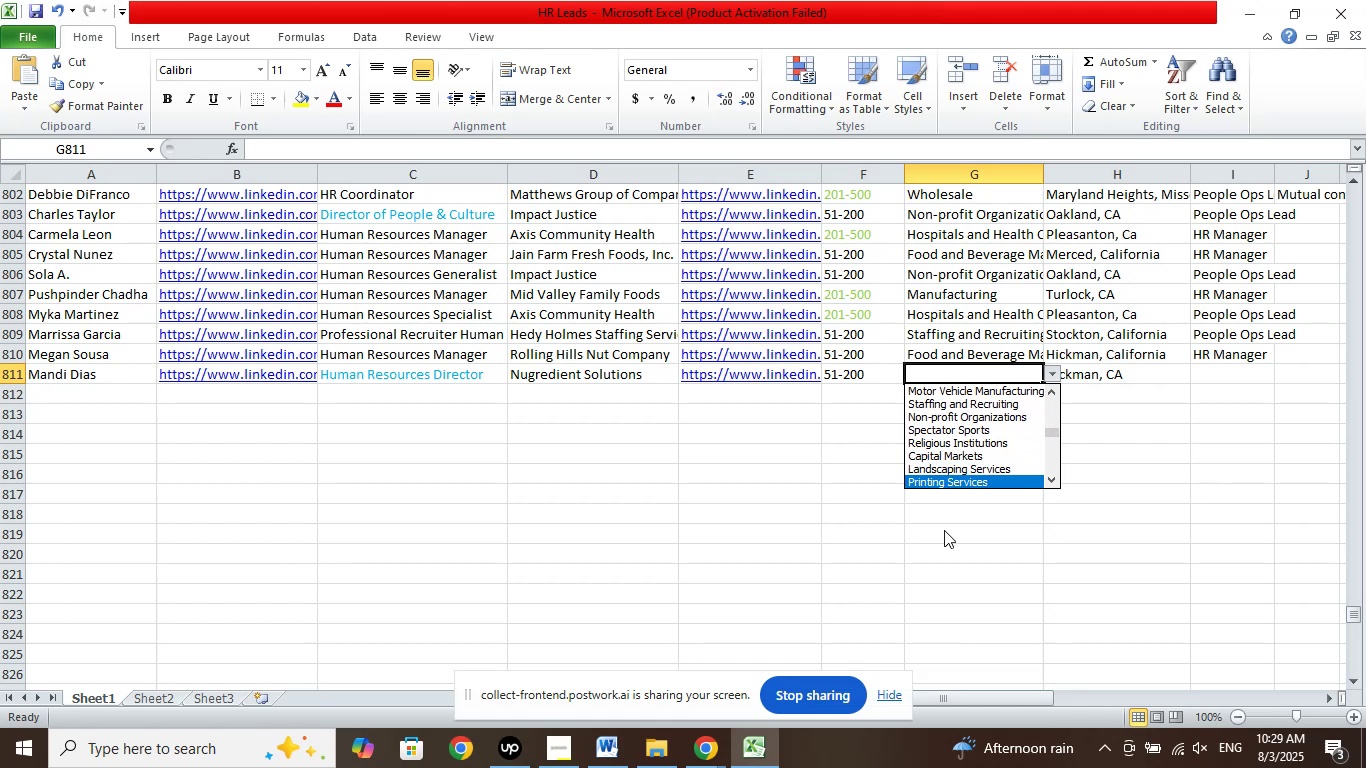 
key(ArrowDown)
 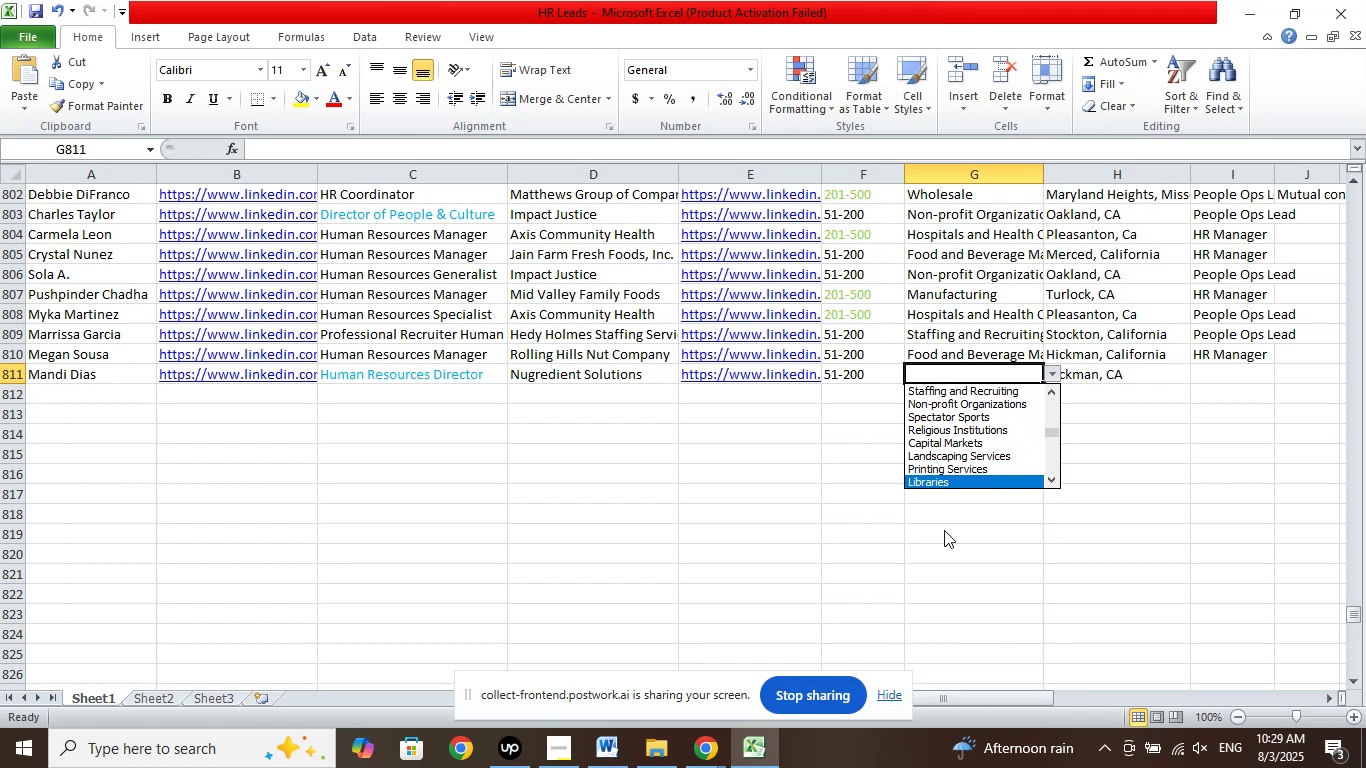 
key(ArrowDown)
 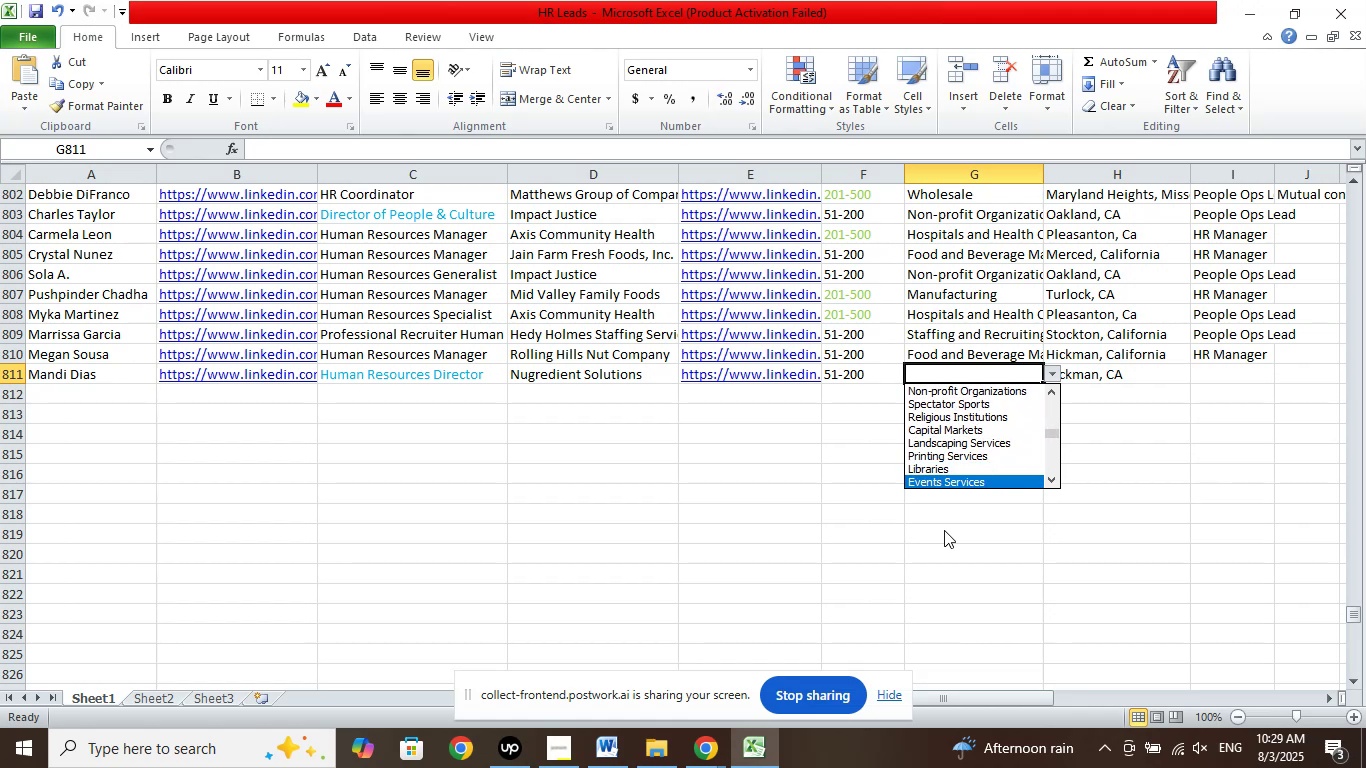 
key(ArrowDown)
 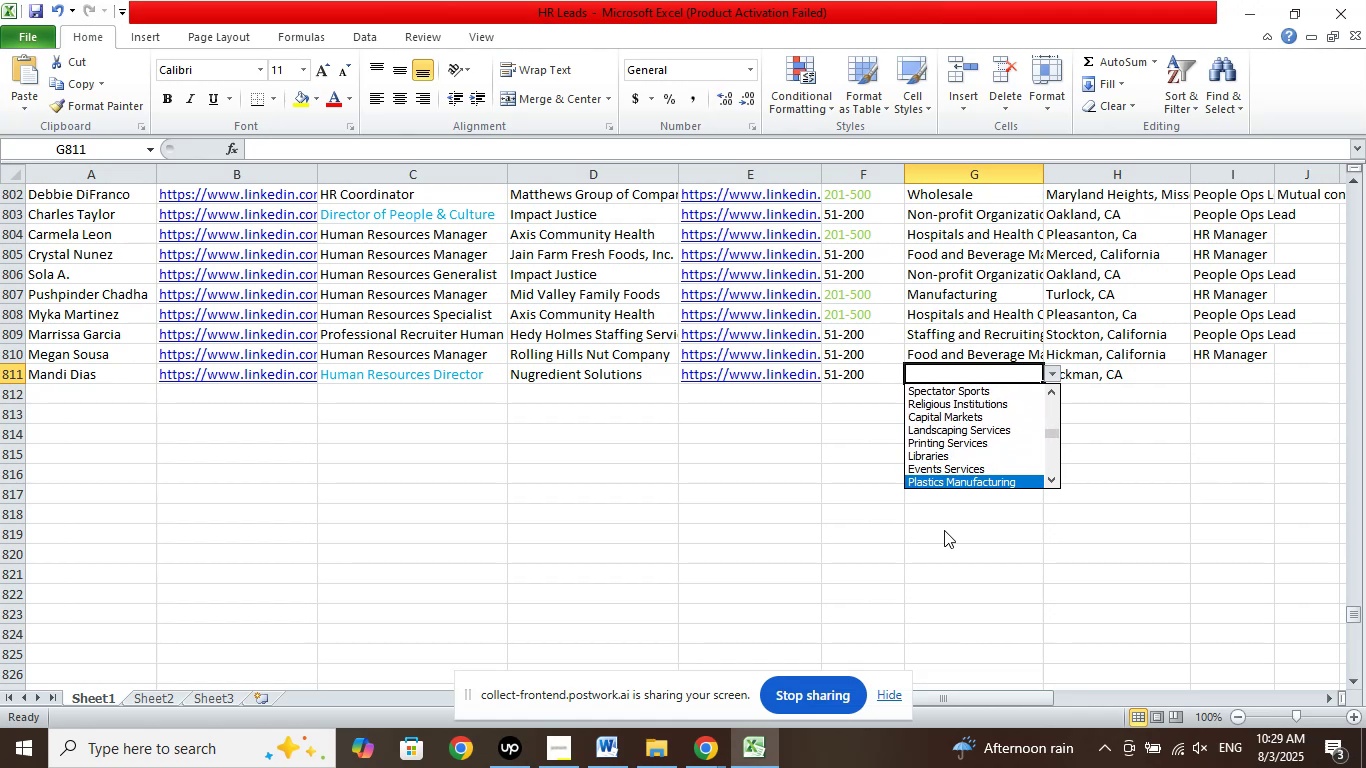 
key(ArrowDown)
 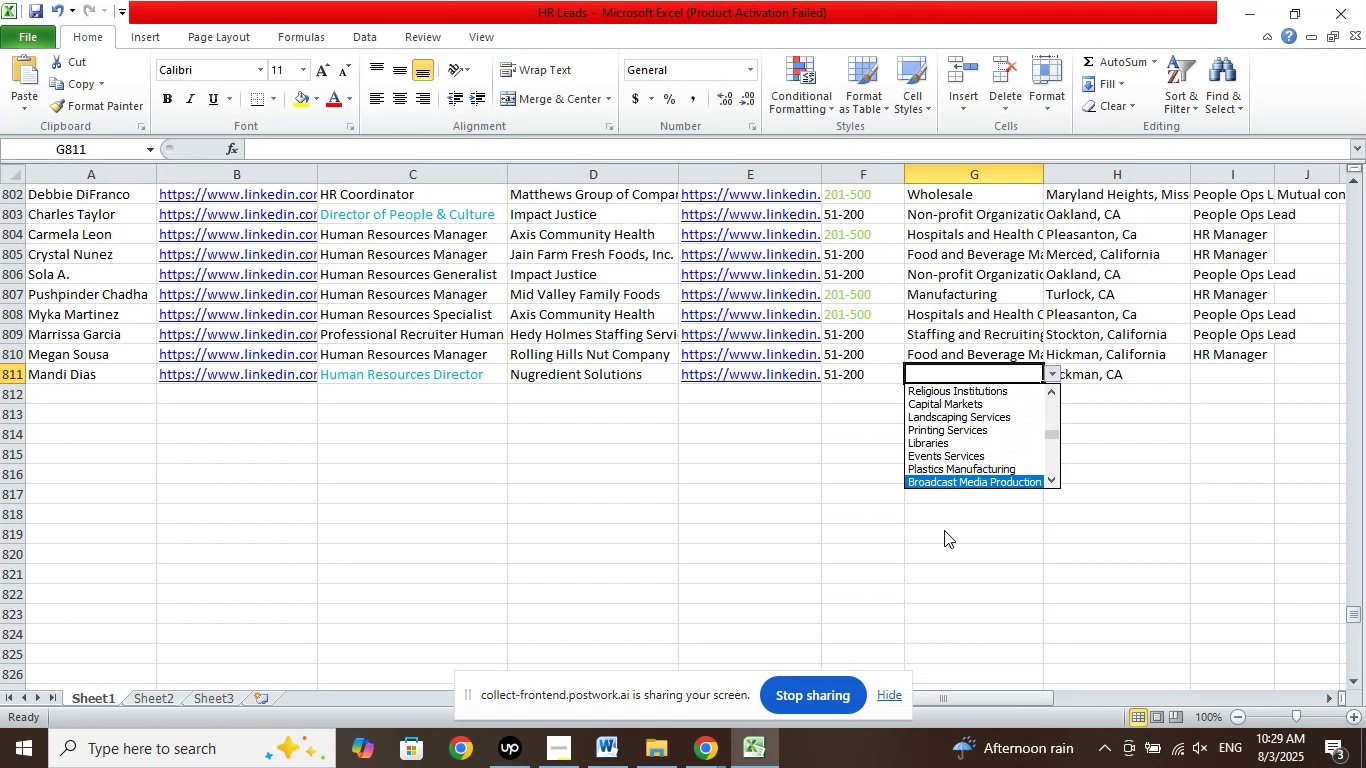 
key(ArrowDown)
 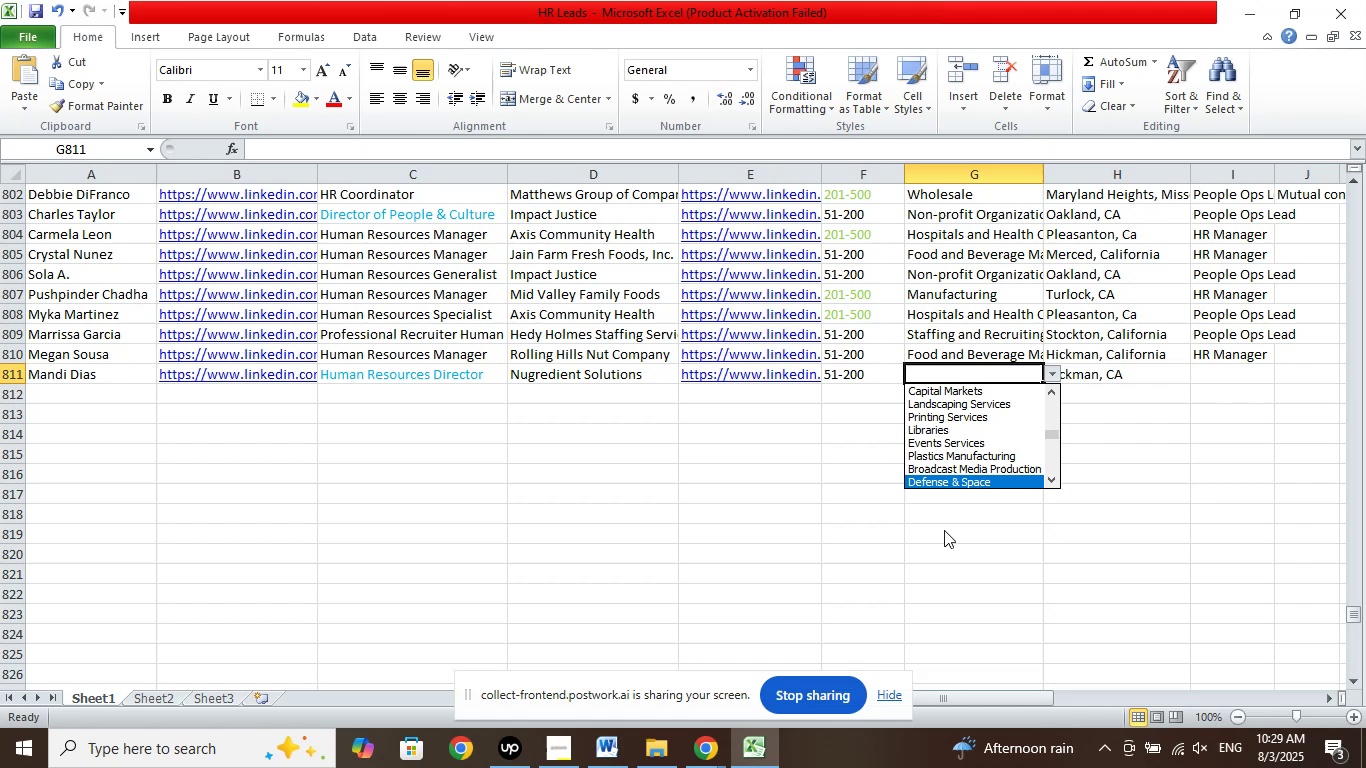 
key(ArrowDown)
 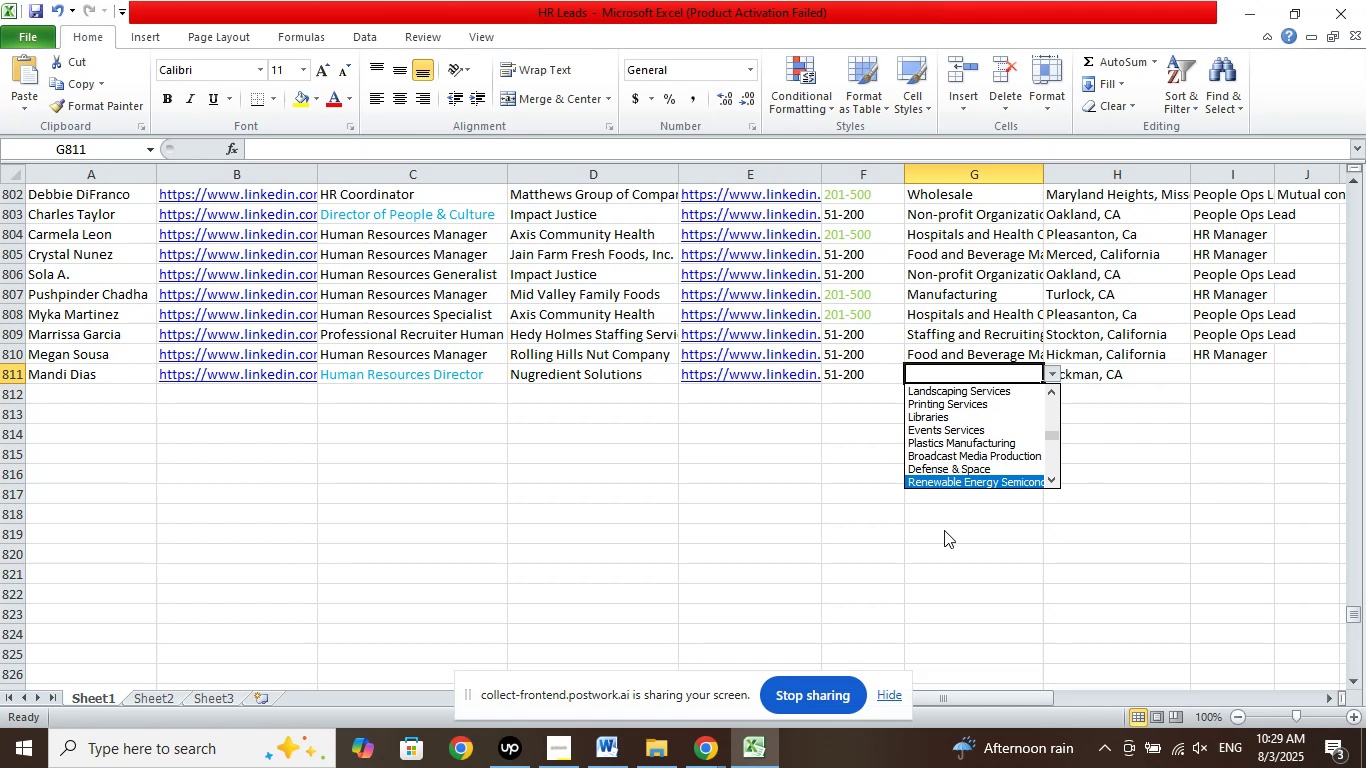 
key(ArrowDown)
 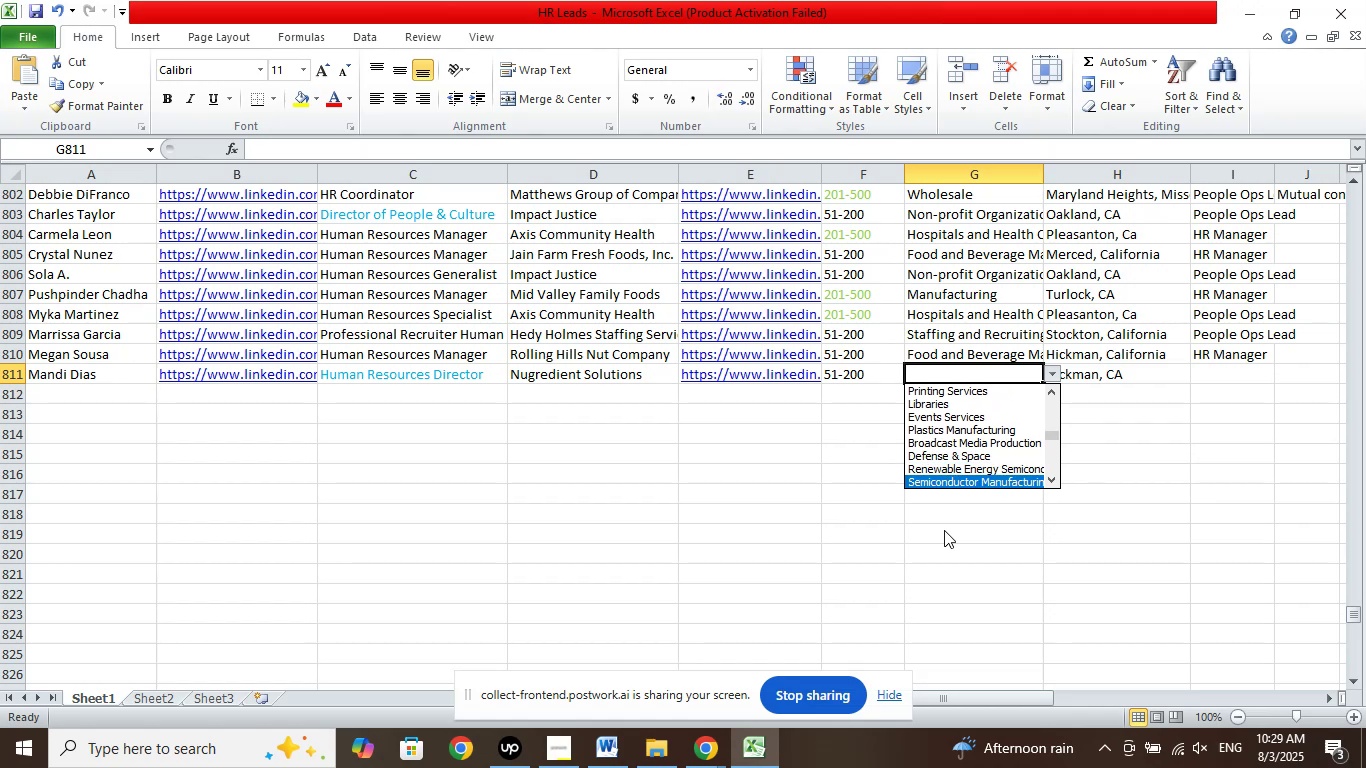 
key(ArrowDown)
 